 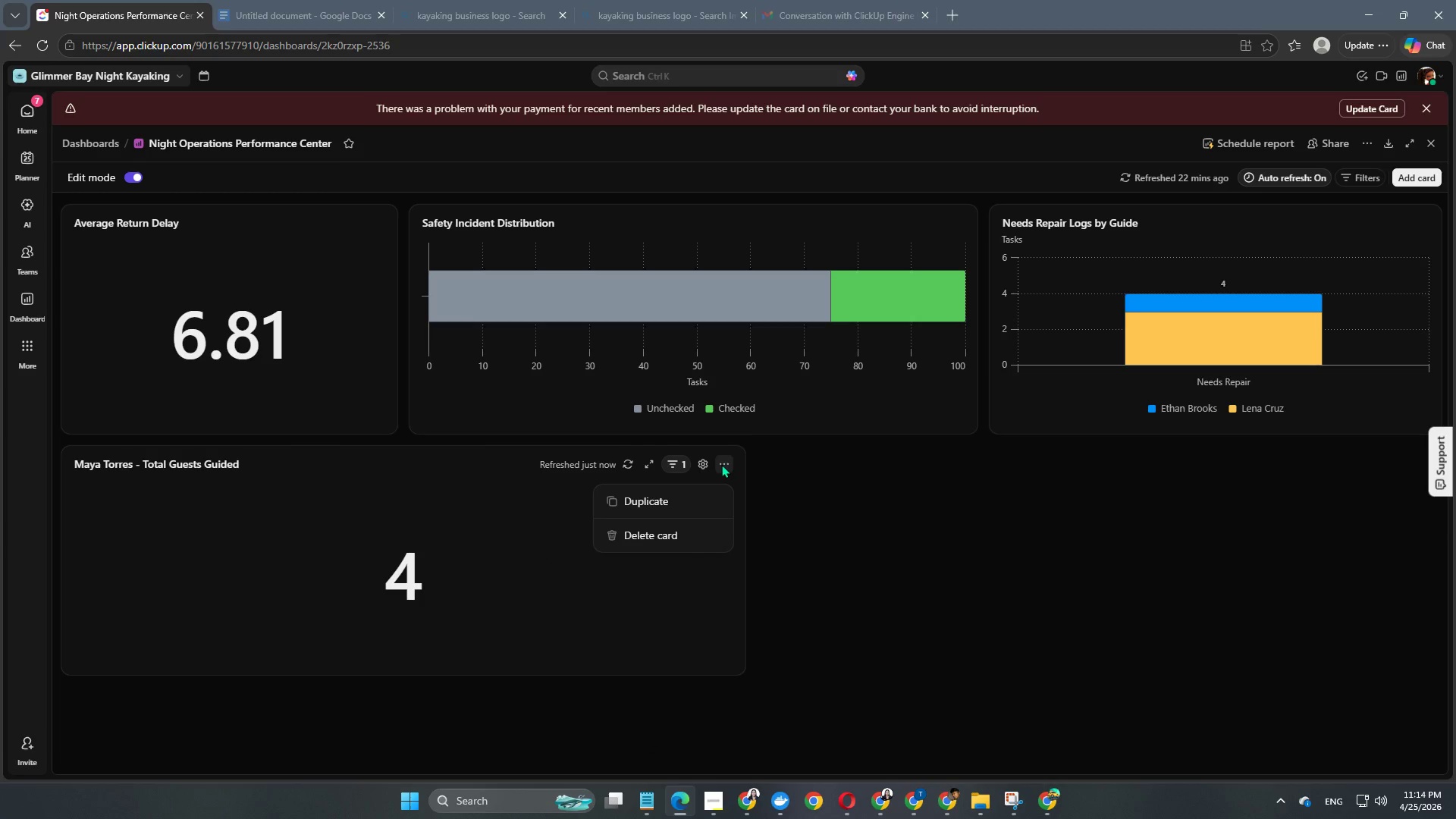 
left_click([657, 507])
 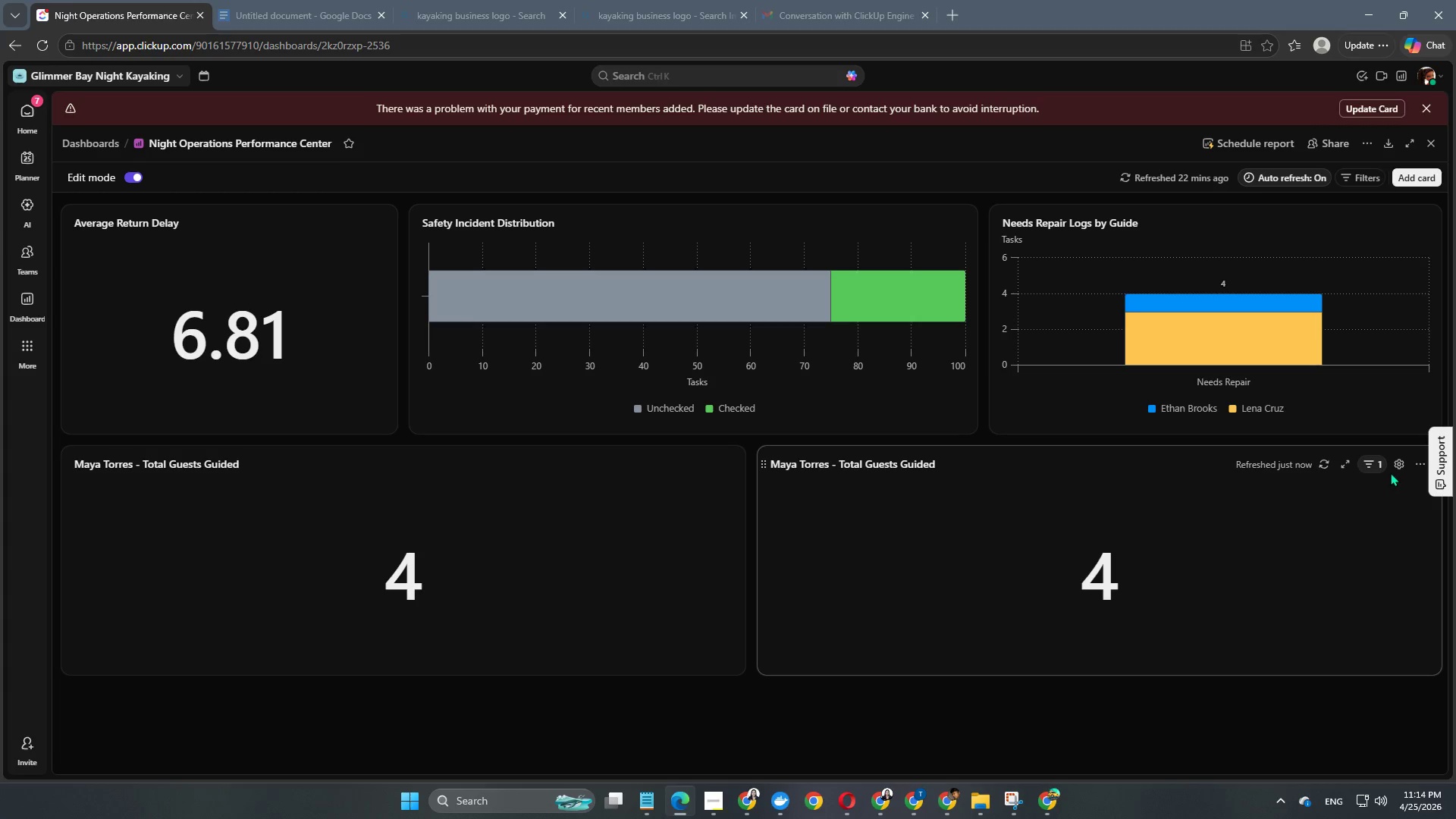 
left_click([1394, 467])
 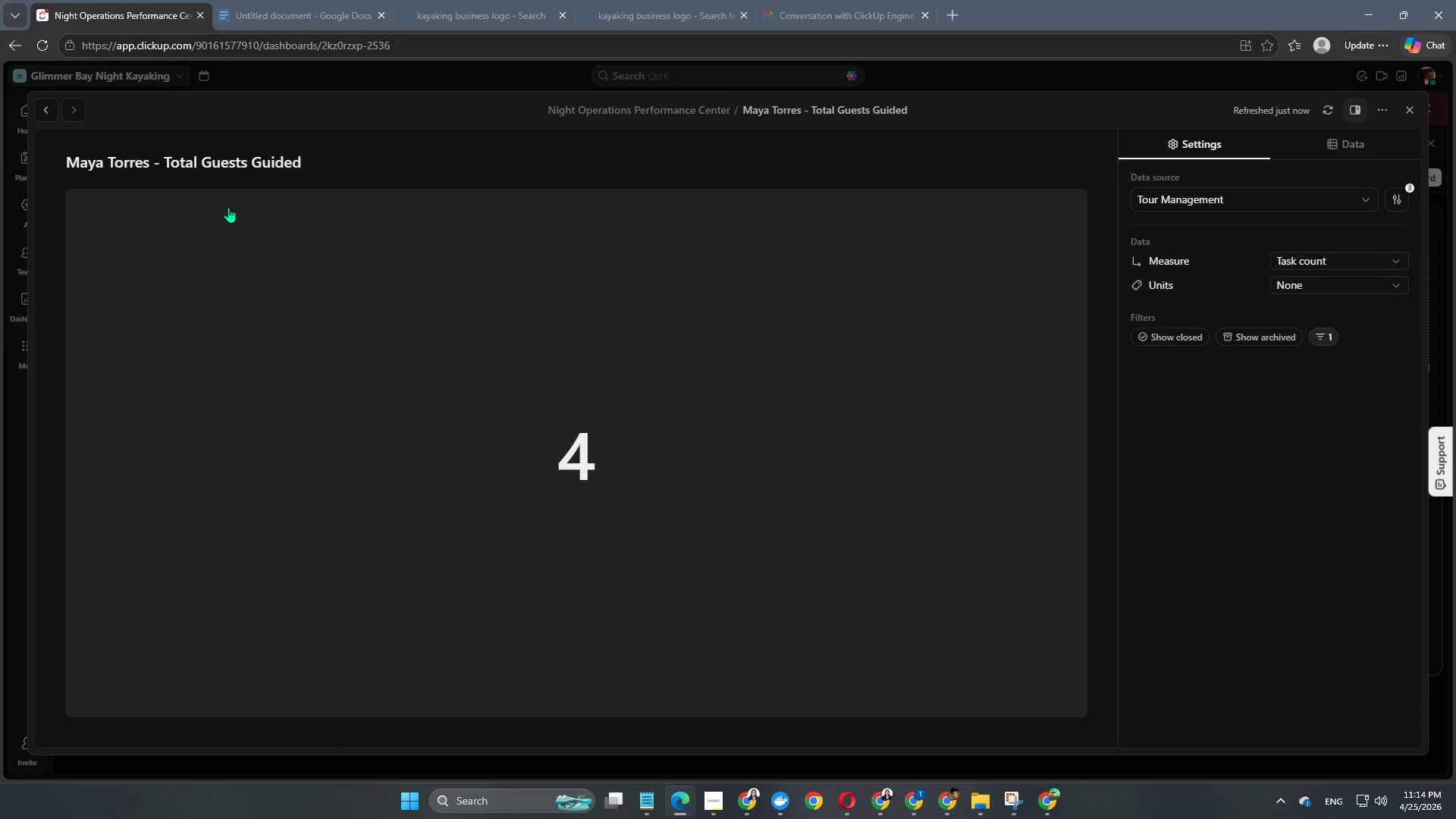 
left_click([146, 160])
 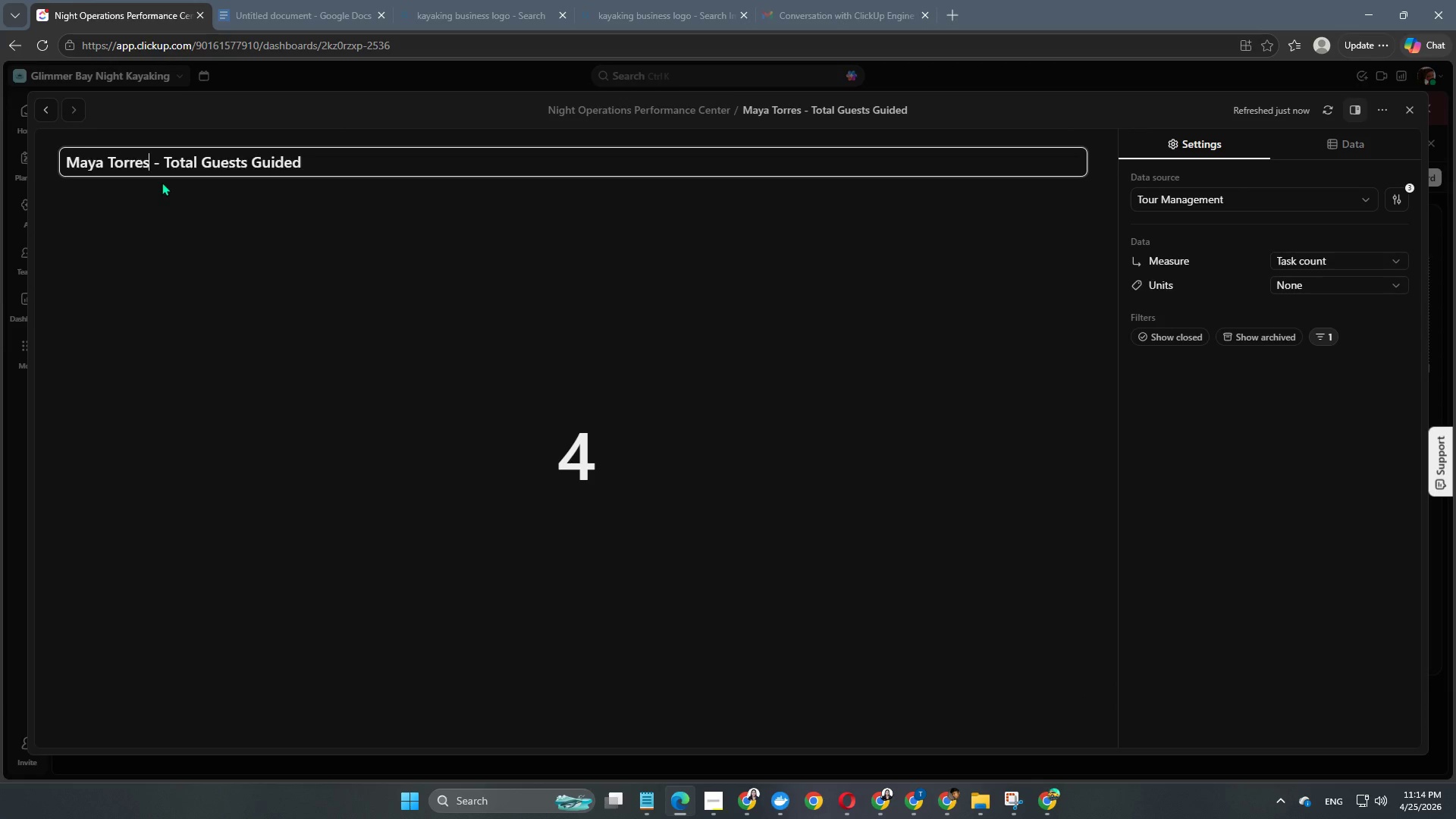 
key(Backspace)
key(Backspace)
key(Backspace)
key(Backspace)
key(Backspace)
key(Backspace)
key(Backspace)
key(Backspace)
key(Backspace)
key(Backspace)
key(Backspace)
type(Ethan )
key(Backspace)
type( Brooks)
 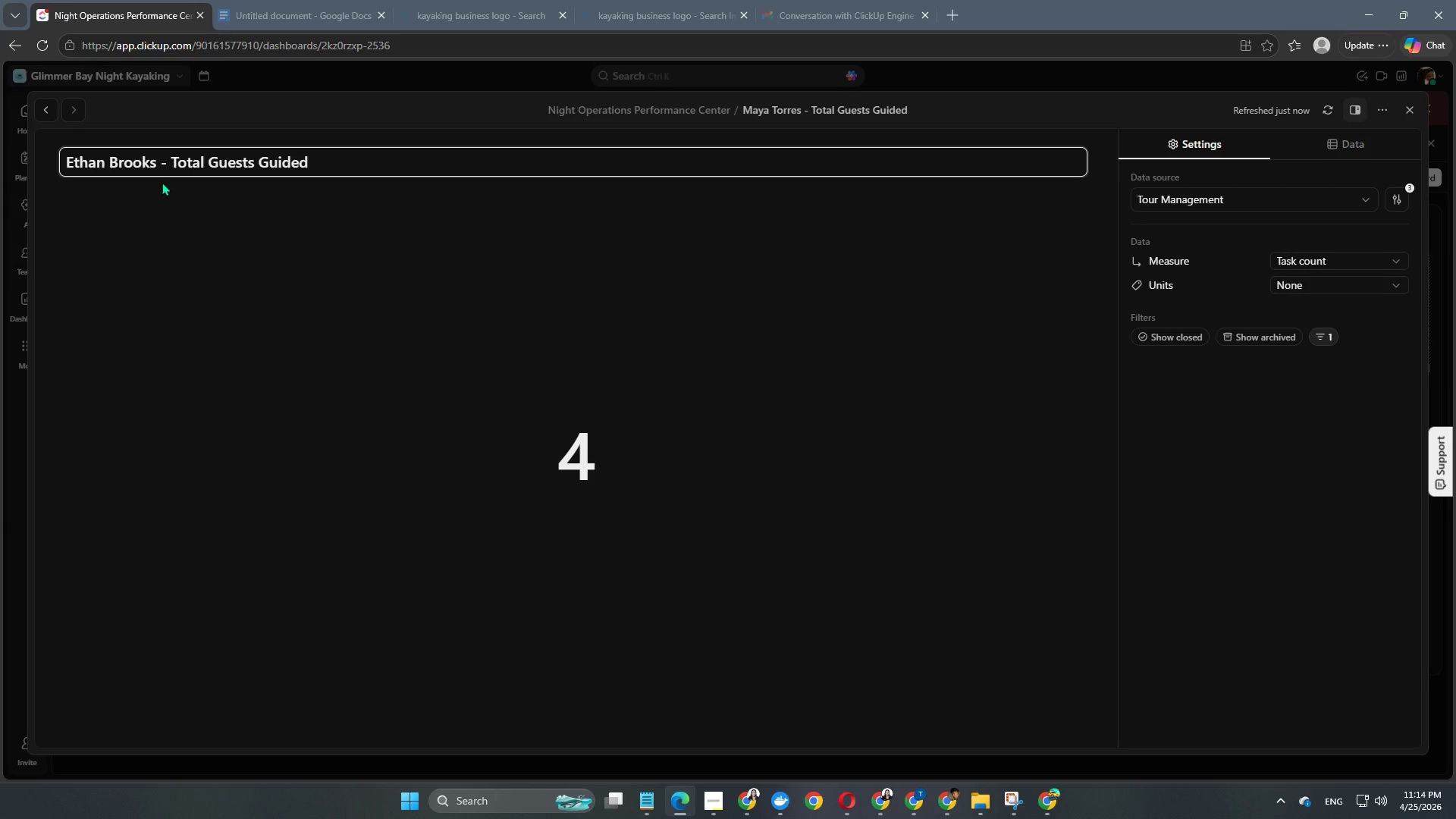 
key(Enter)
 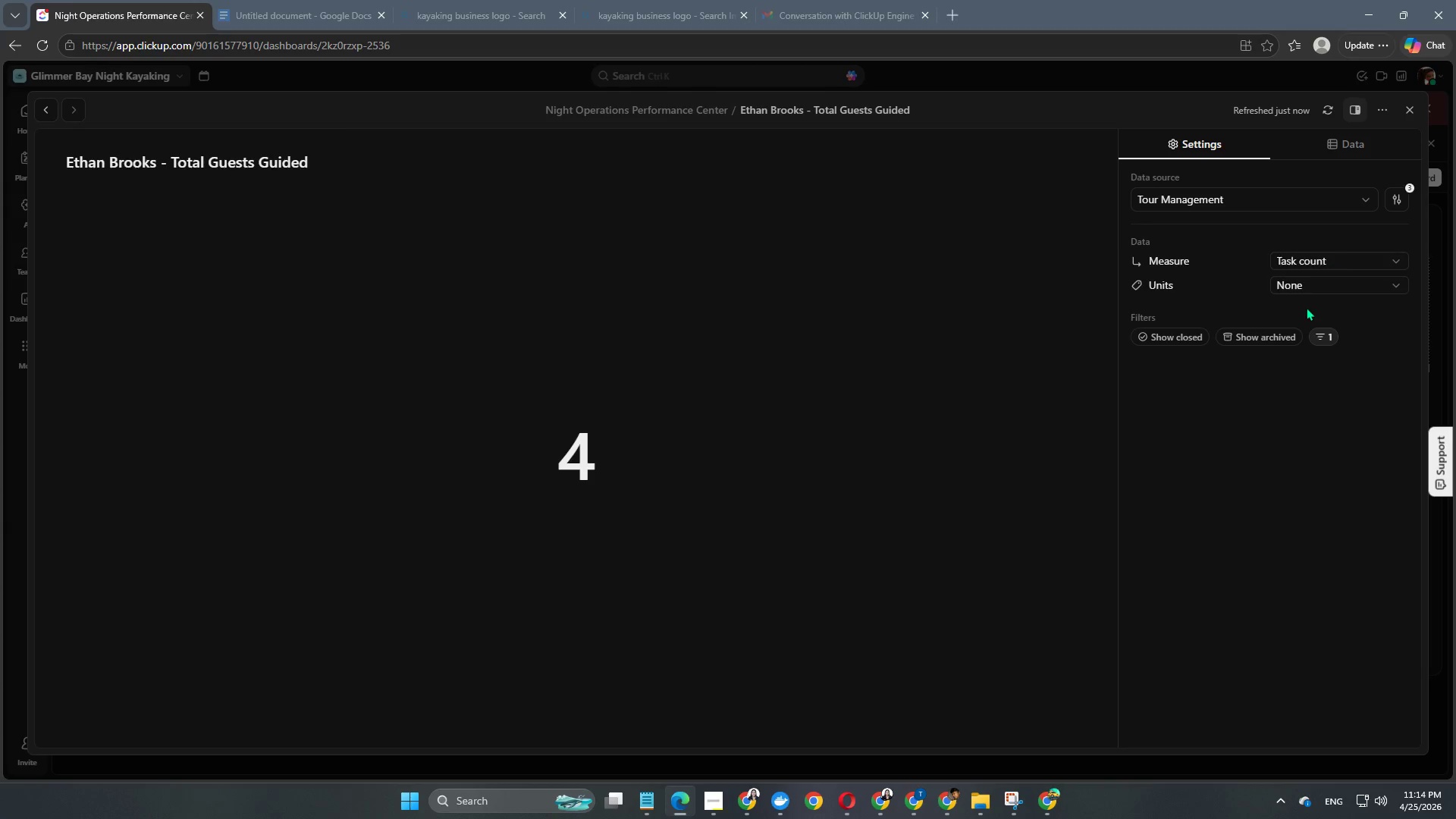 
left_click([1310, 289])
 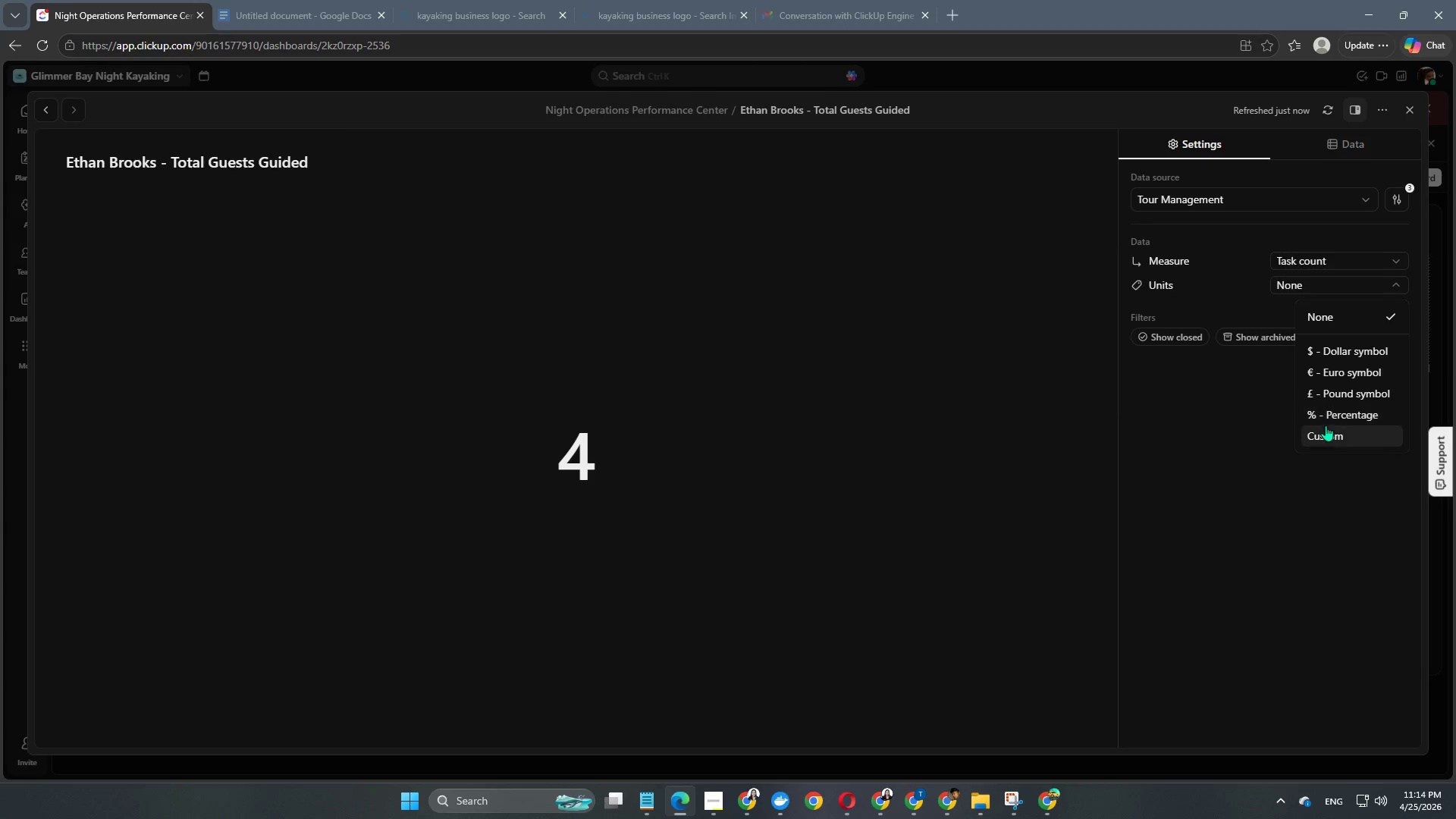 
left_click([1235, 438])
 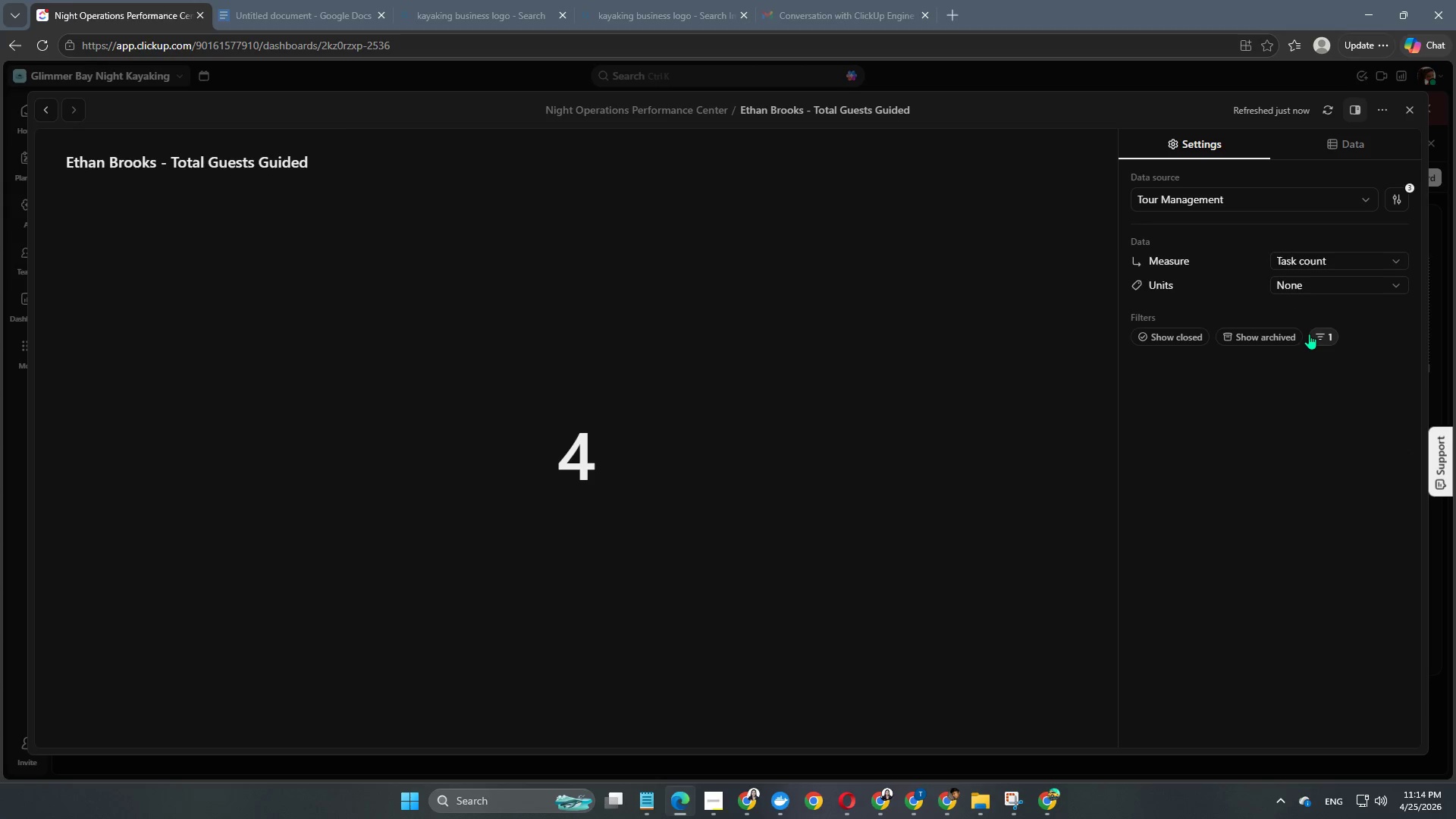 
left_click([1323, 338])
 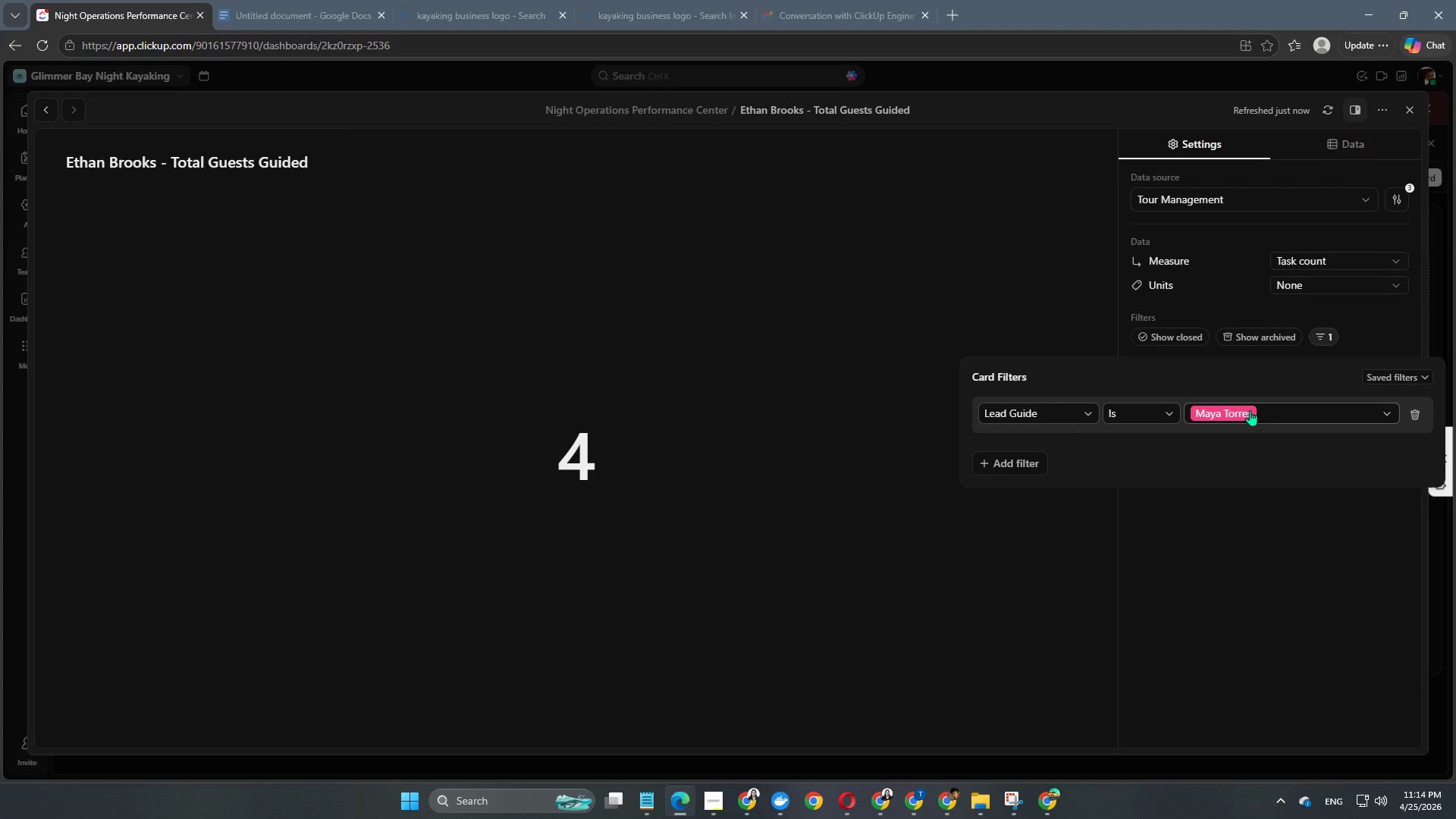 
left_click([1250, 412])
 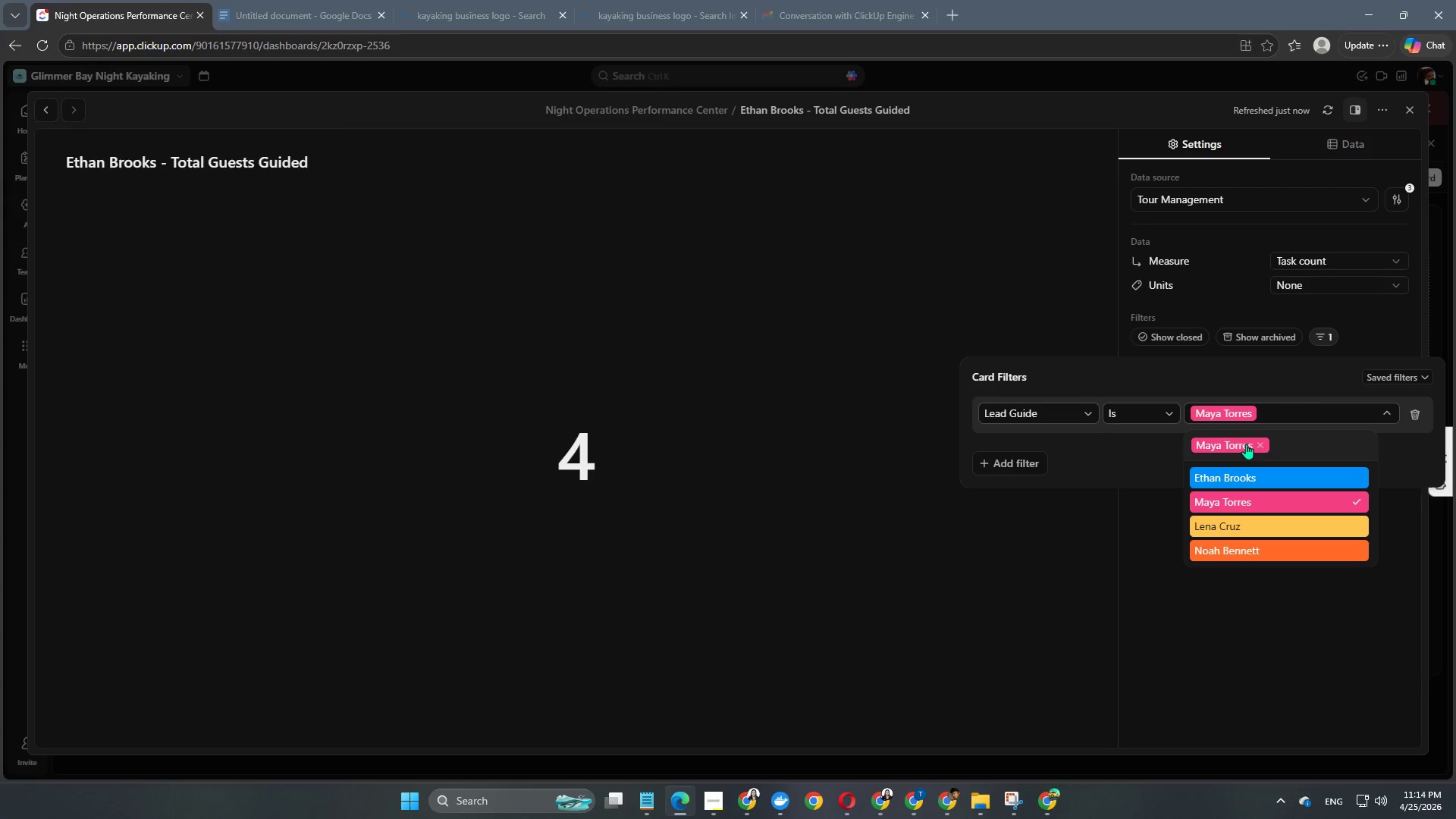 
left_click([1263, 445])
 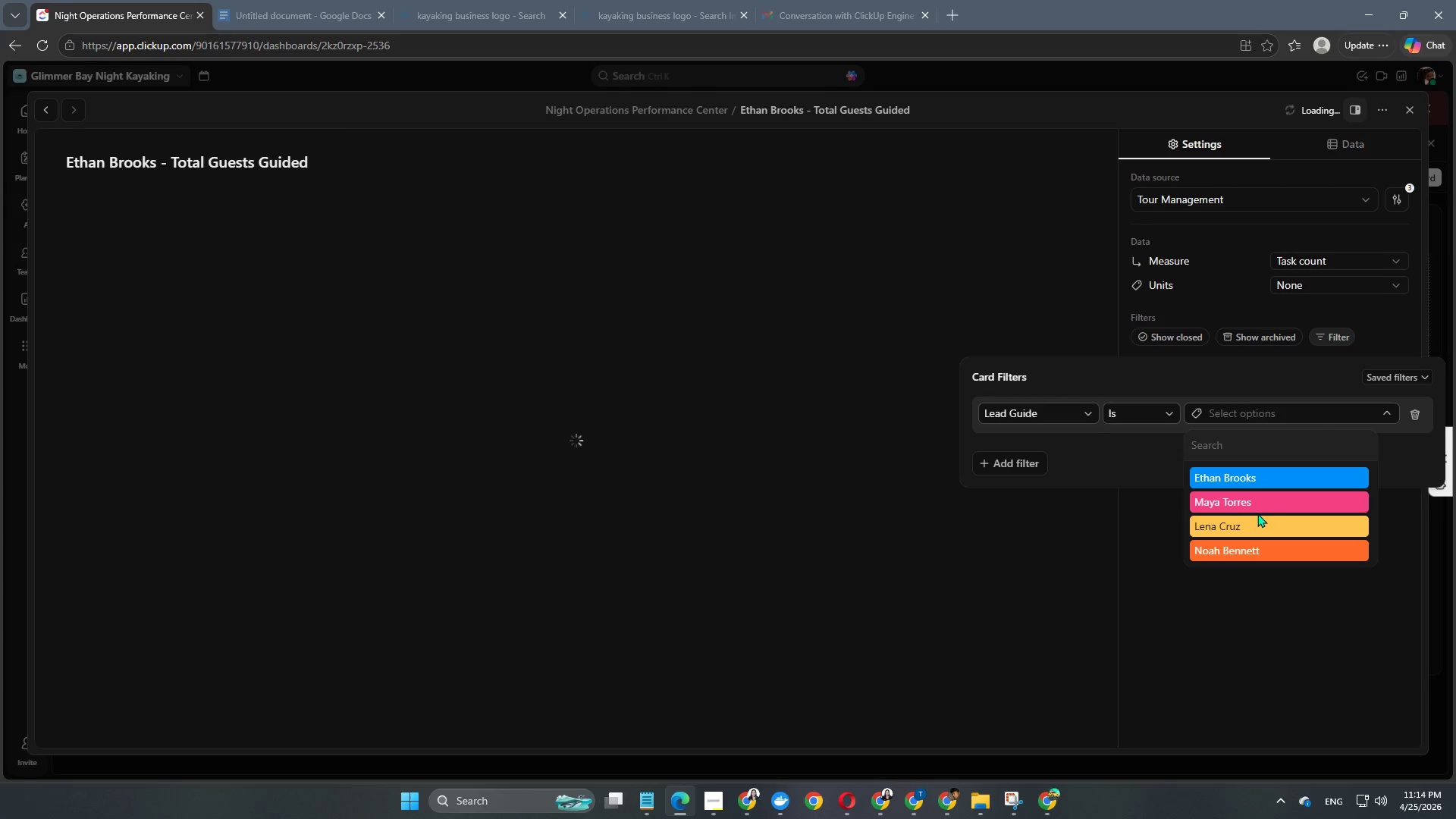 
left_click([1256, 475])
 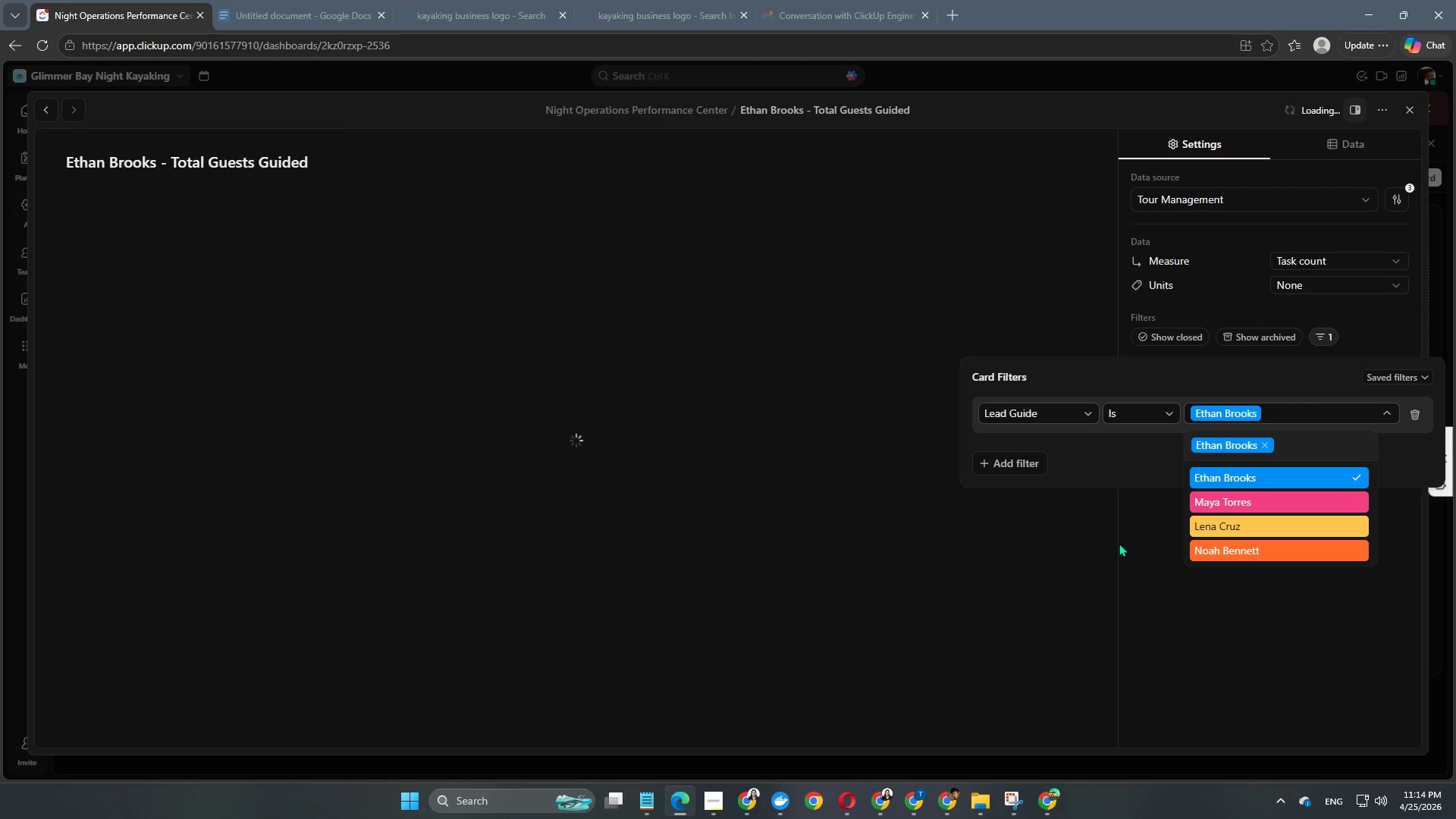 
left_click([1131, 543])
 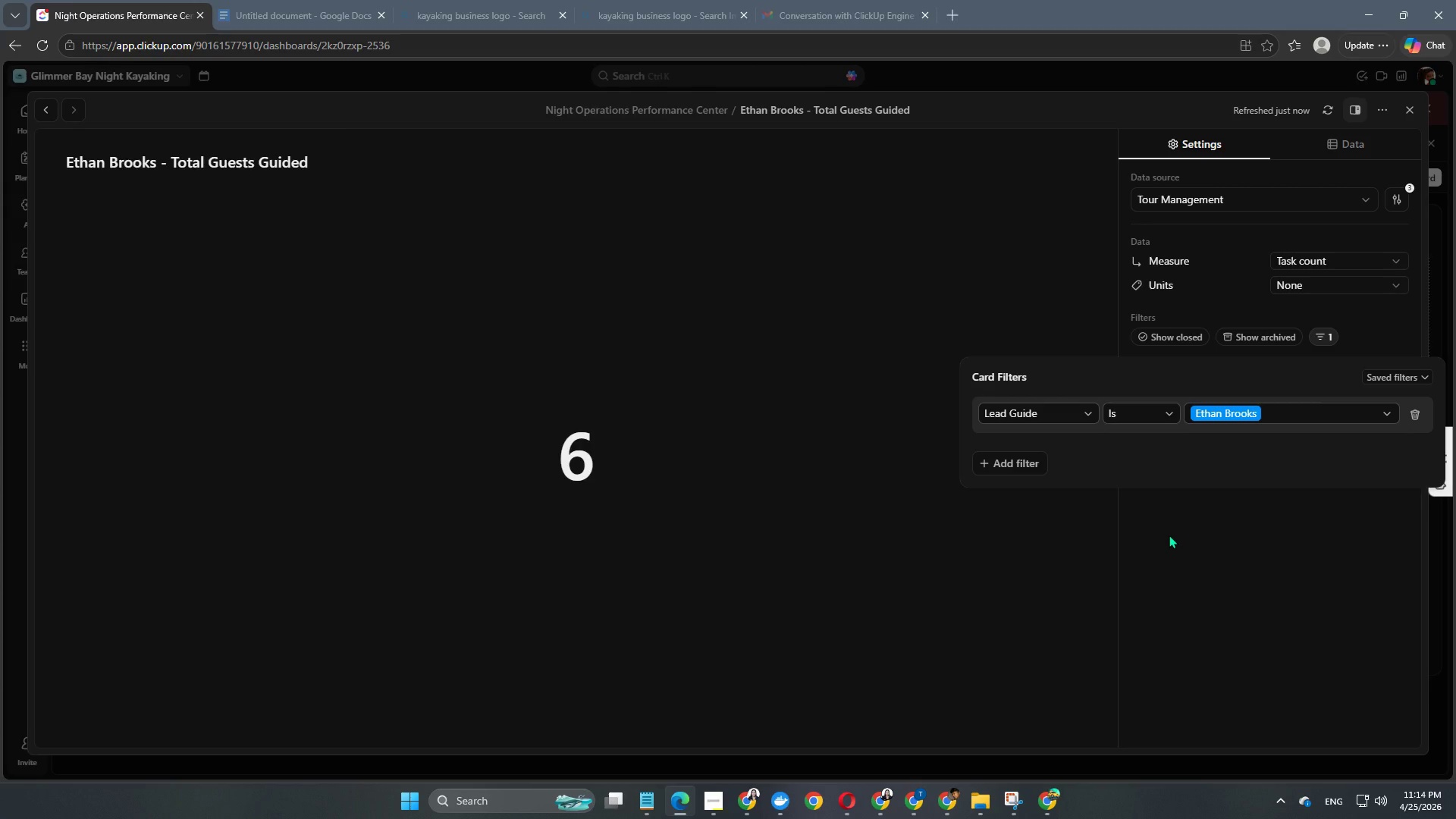 
left_click([1169, 535])
 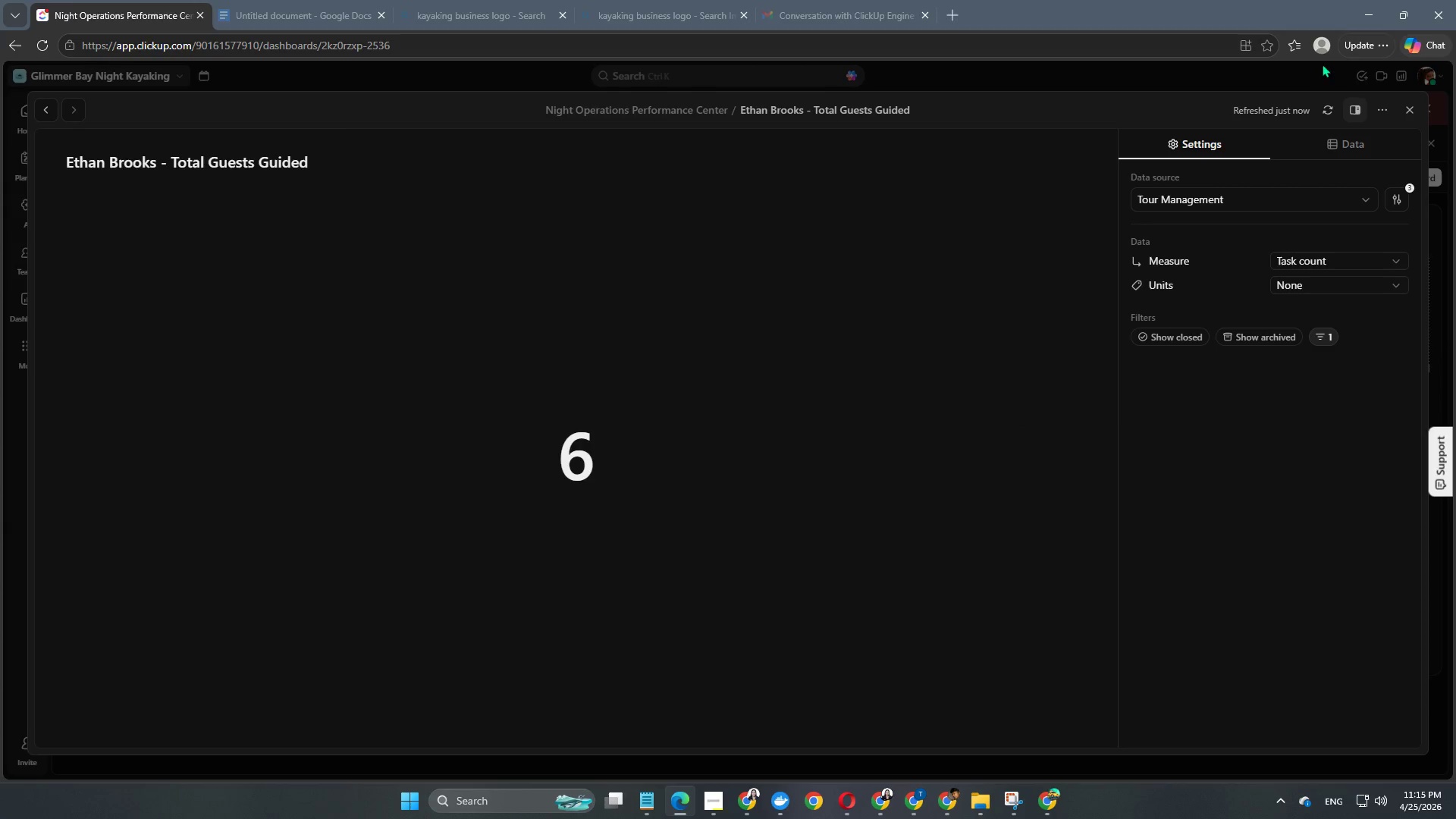 
left_click([1262, 76])
 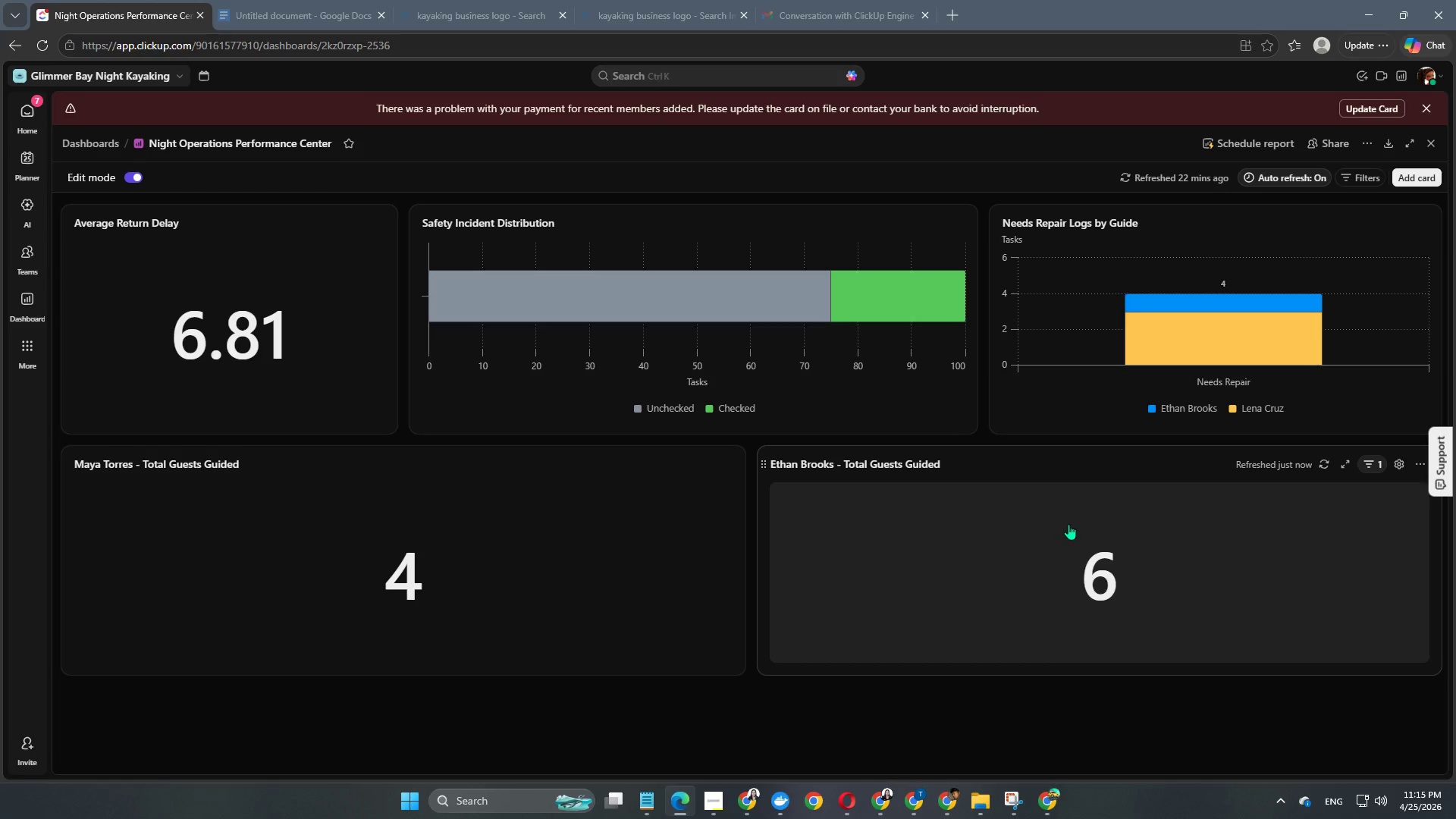 
scroll: coordinate [1054, 514], scroll_direction: down, amount: 4.0
 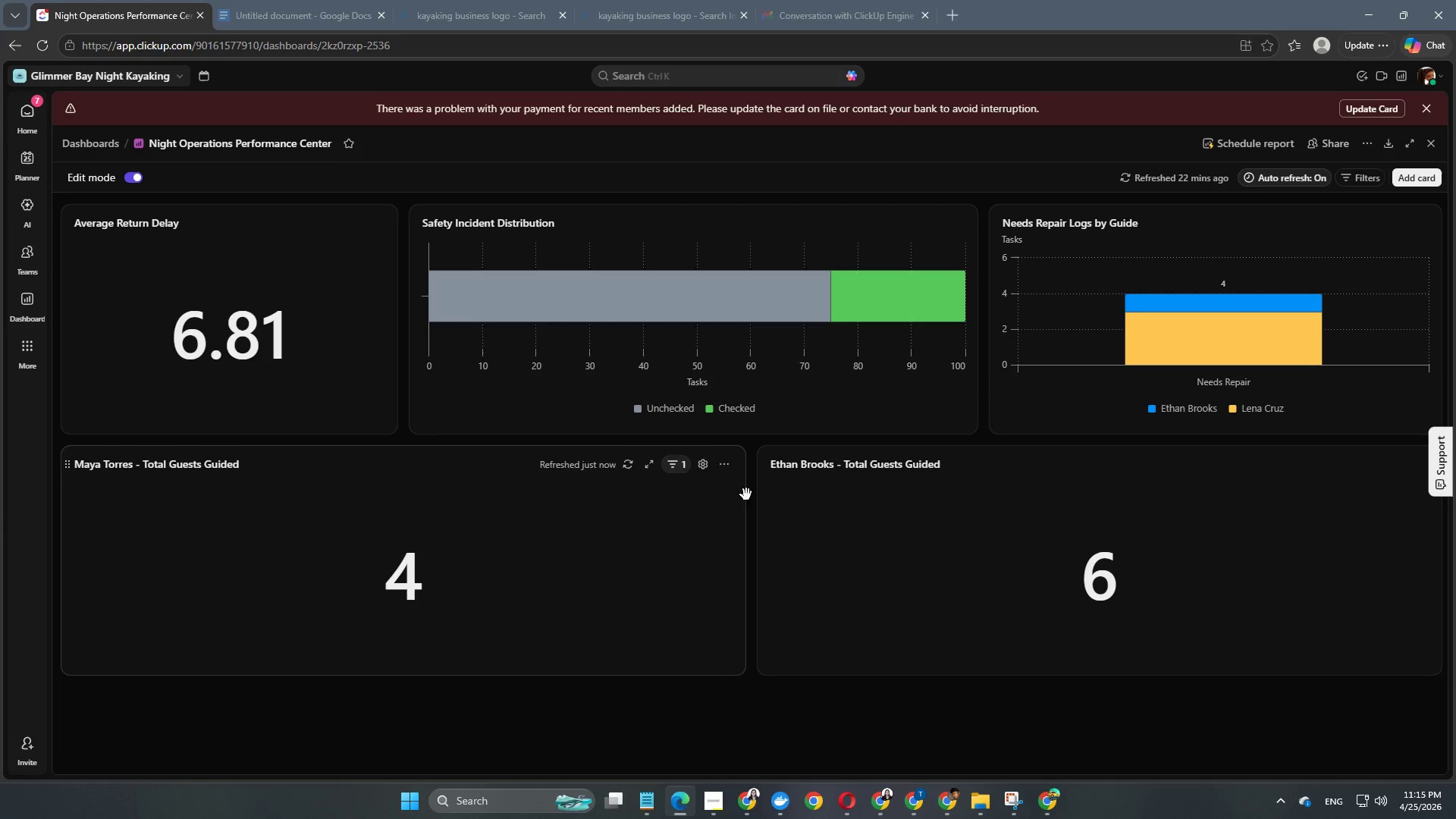 
left_click([724, 462])
 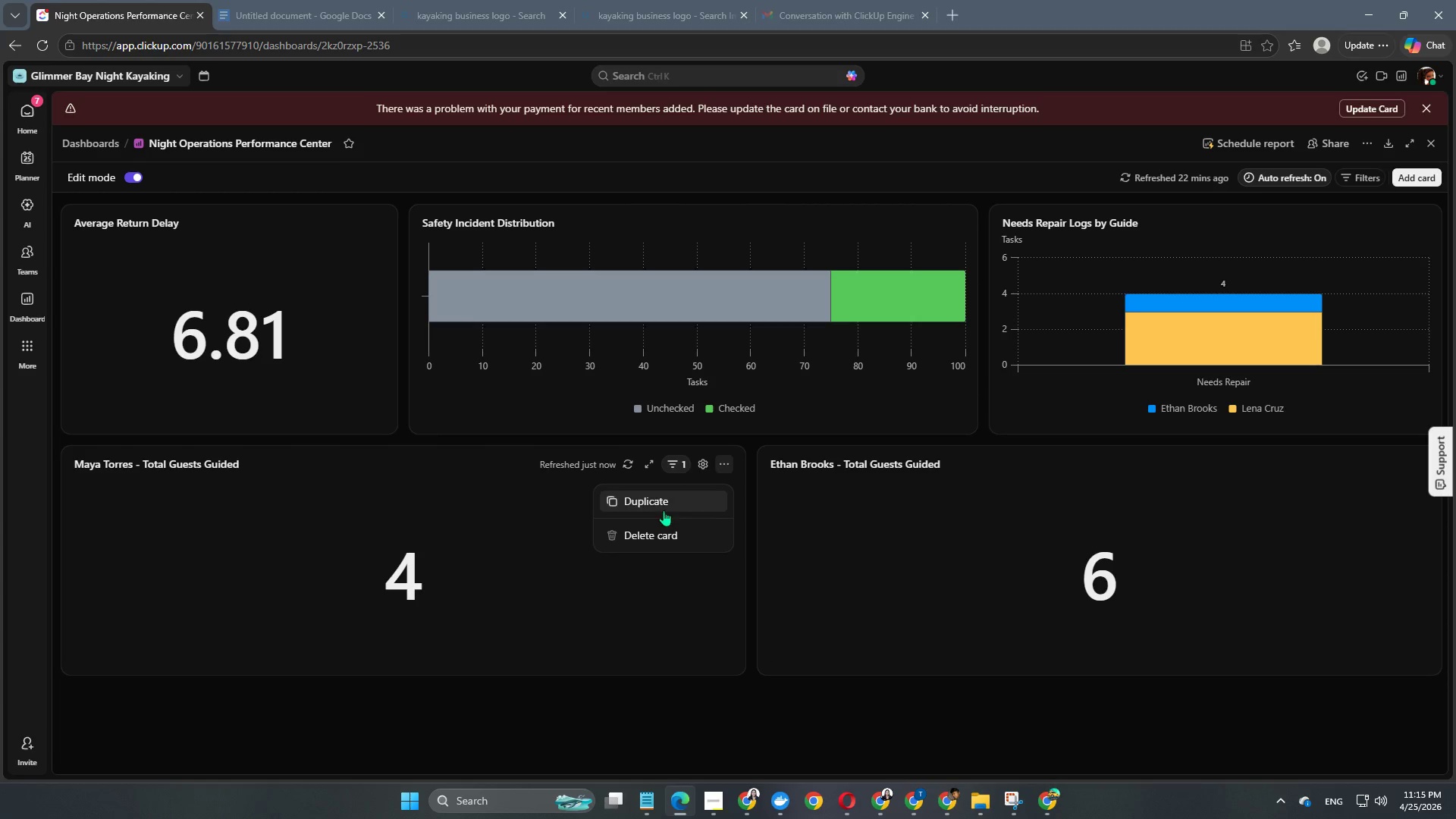 
left_click([664, 510])
 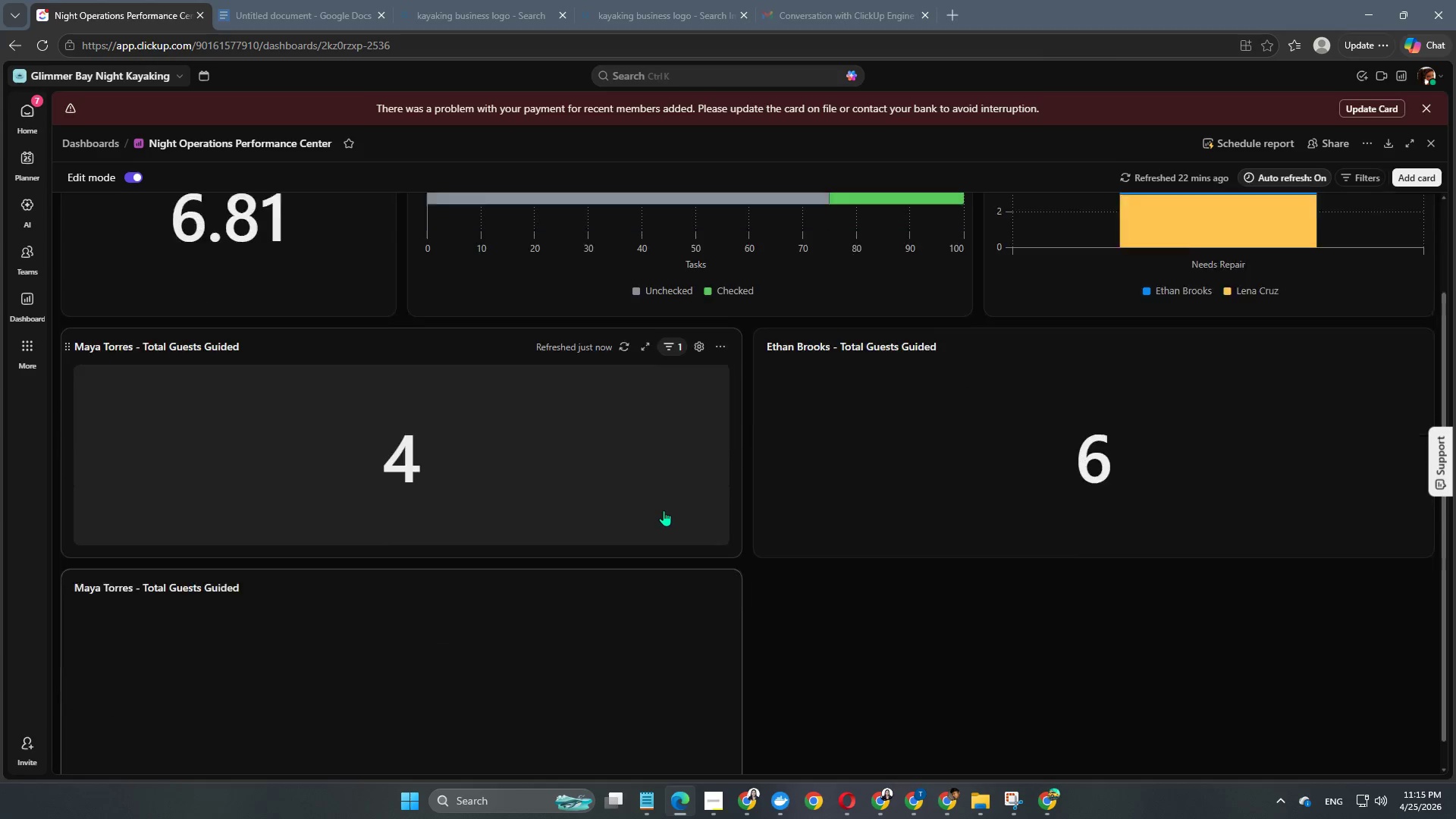 
scroll: coordinate [439, 648], scroll_direction: down, amount: 3.0
 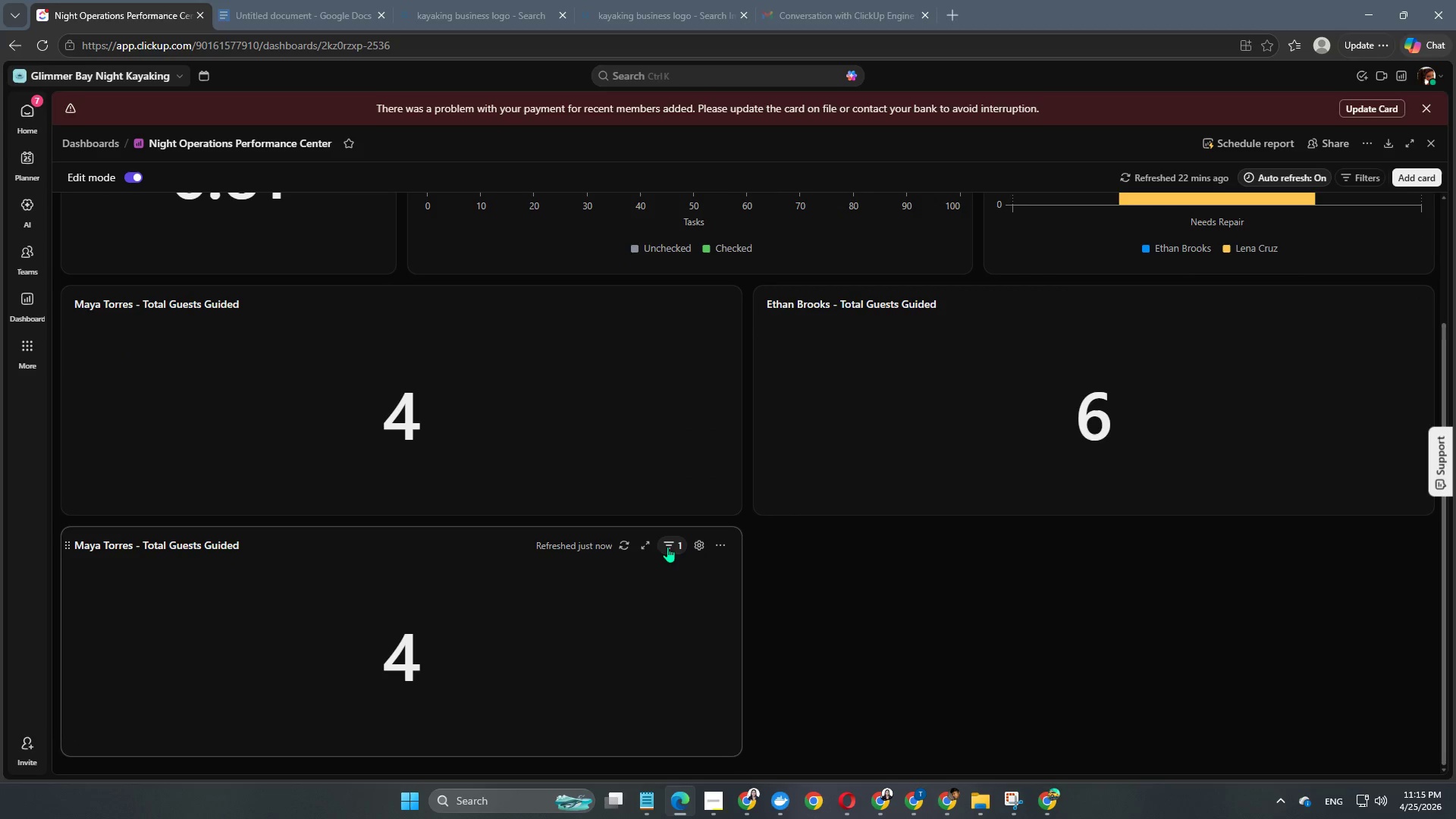 
left_click([698, 545])
 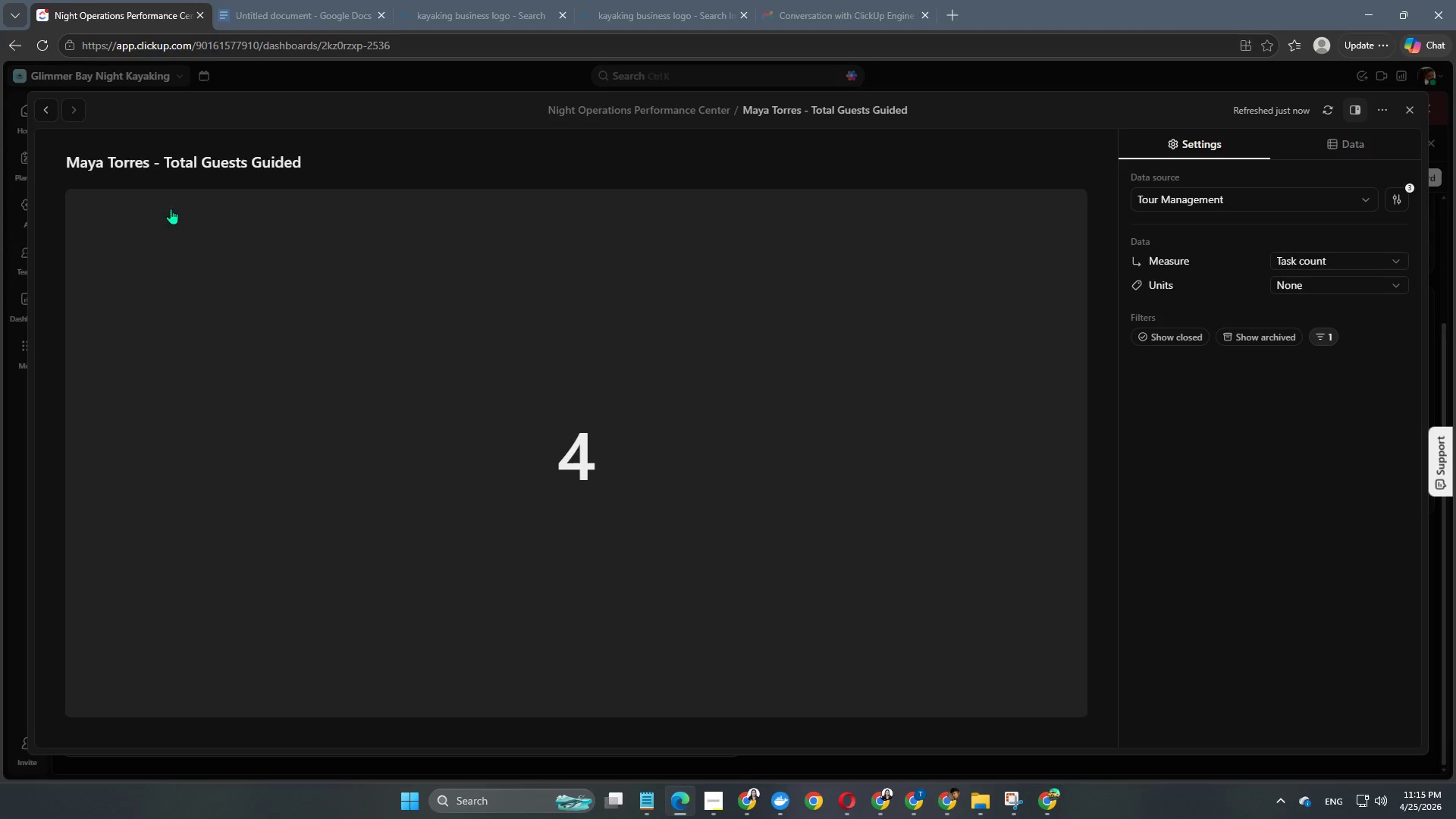 
left_click([149, 162])
 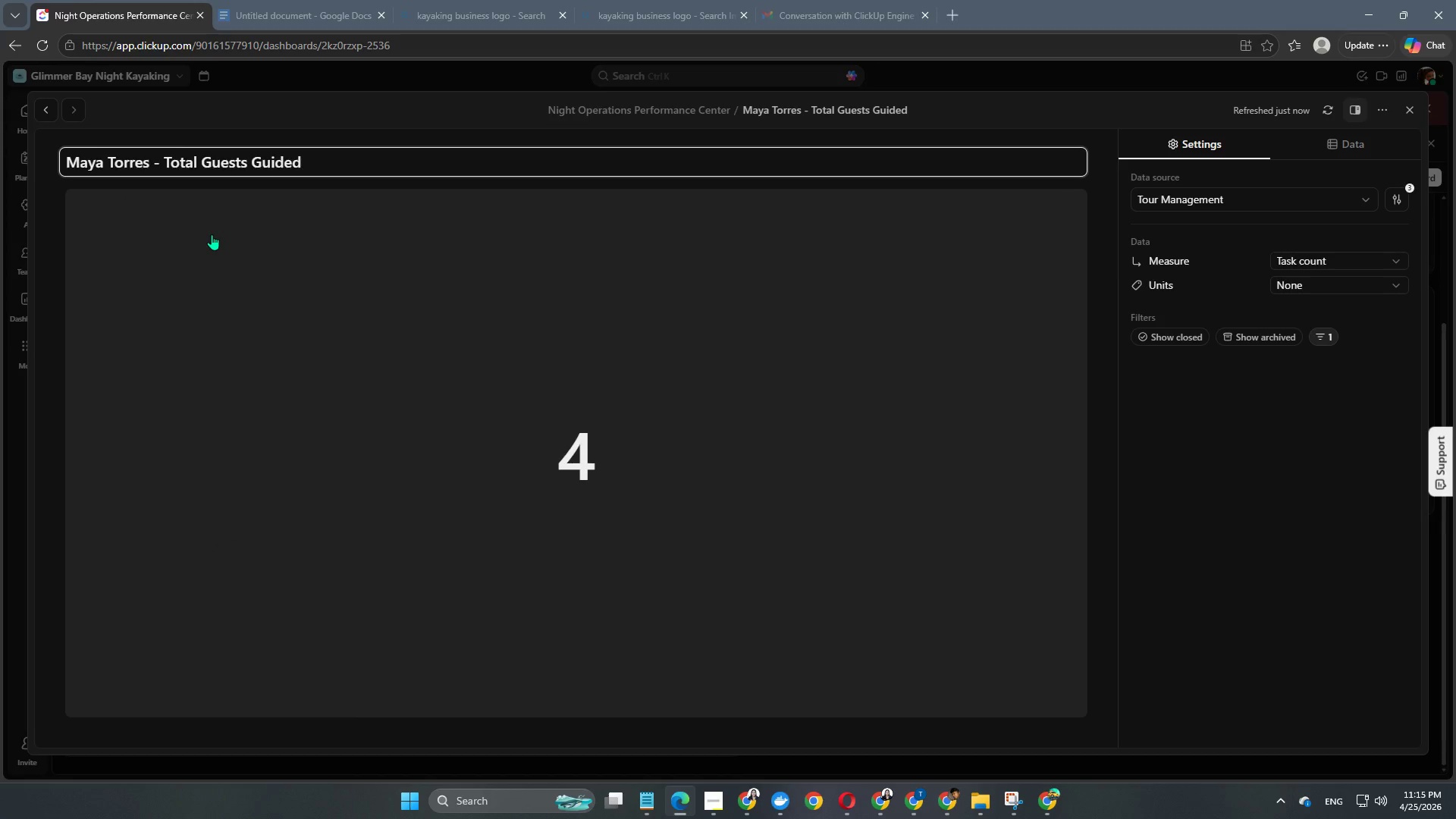 
hold_key(key=Backspace, duration=0.86)
 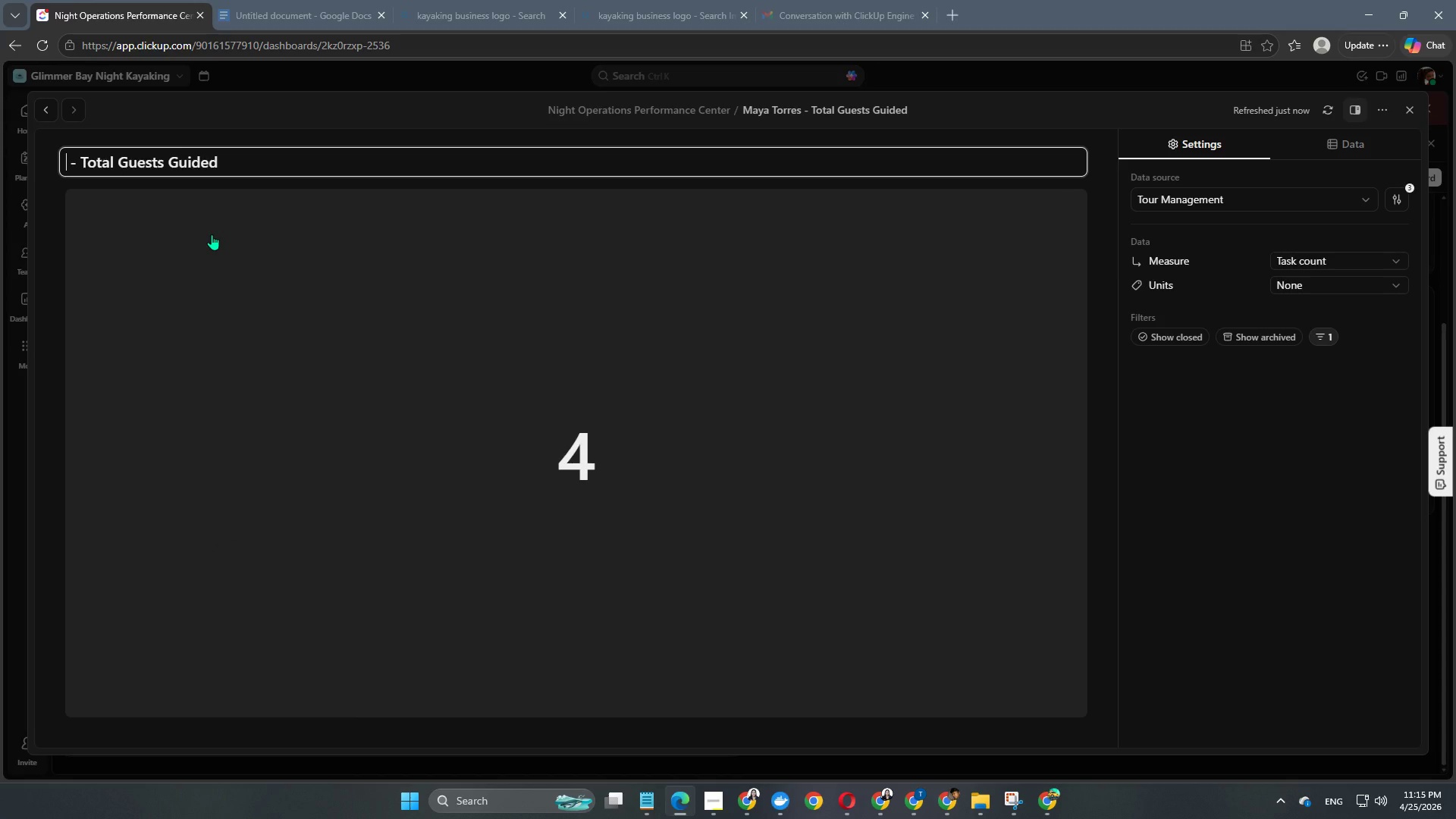 
type(Lena Cruz)
 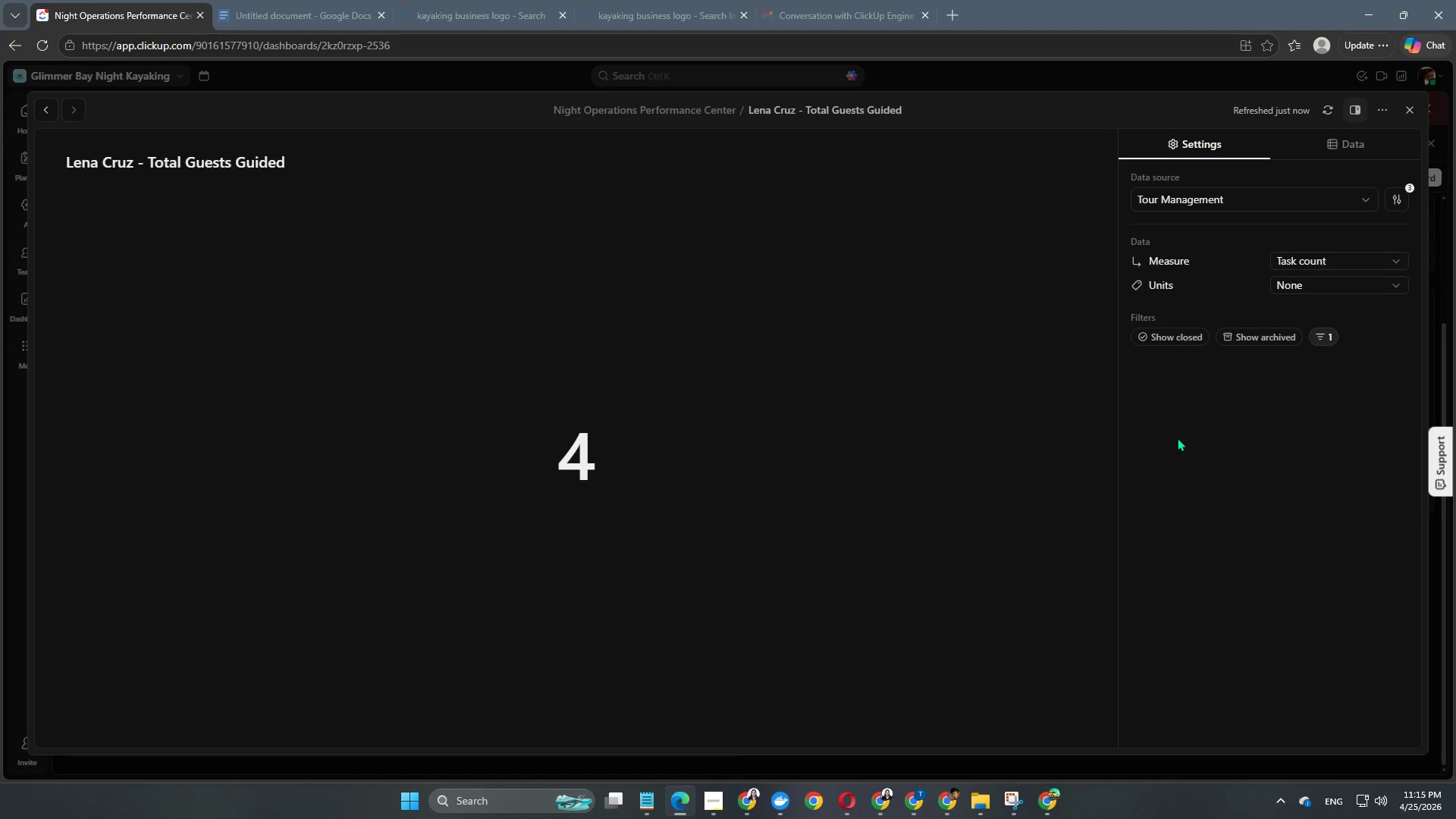 
left_click([1326, 337])
 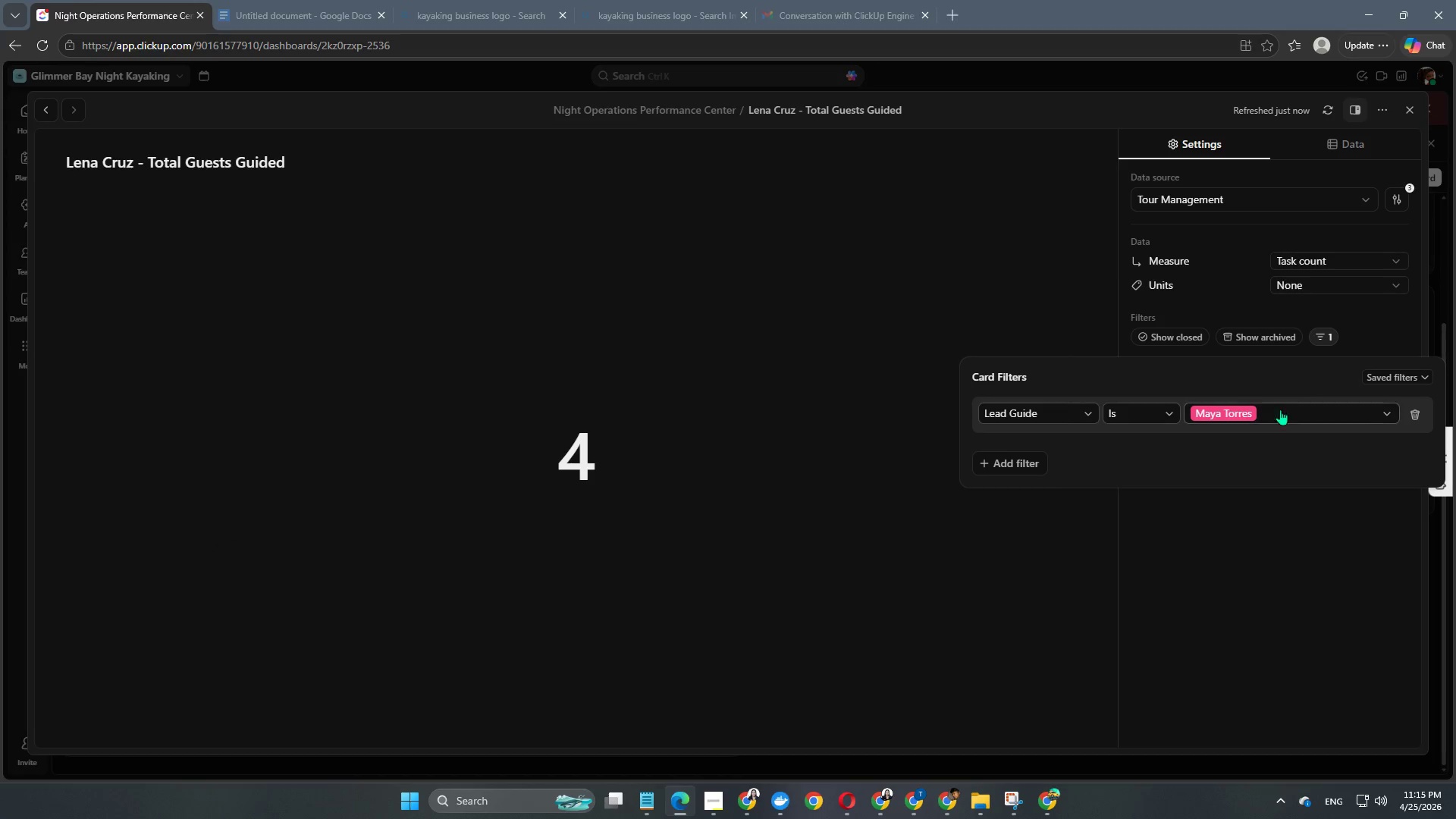 
left_click([1368, 411])
 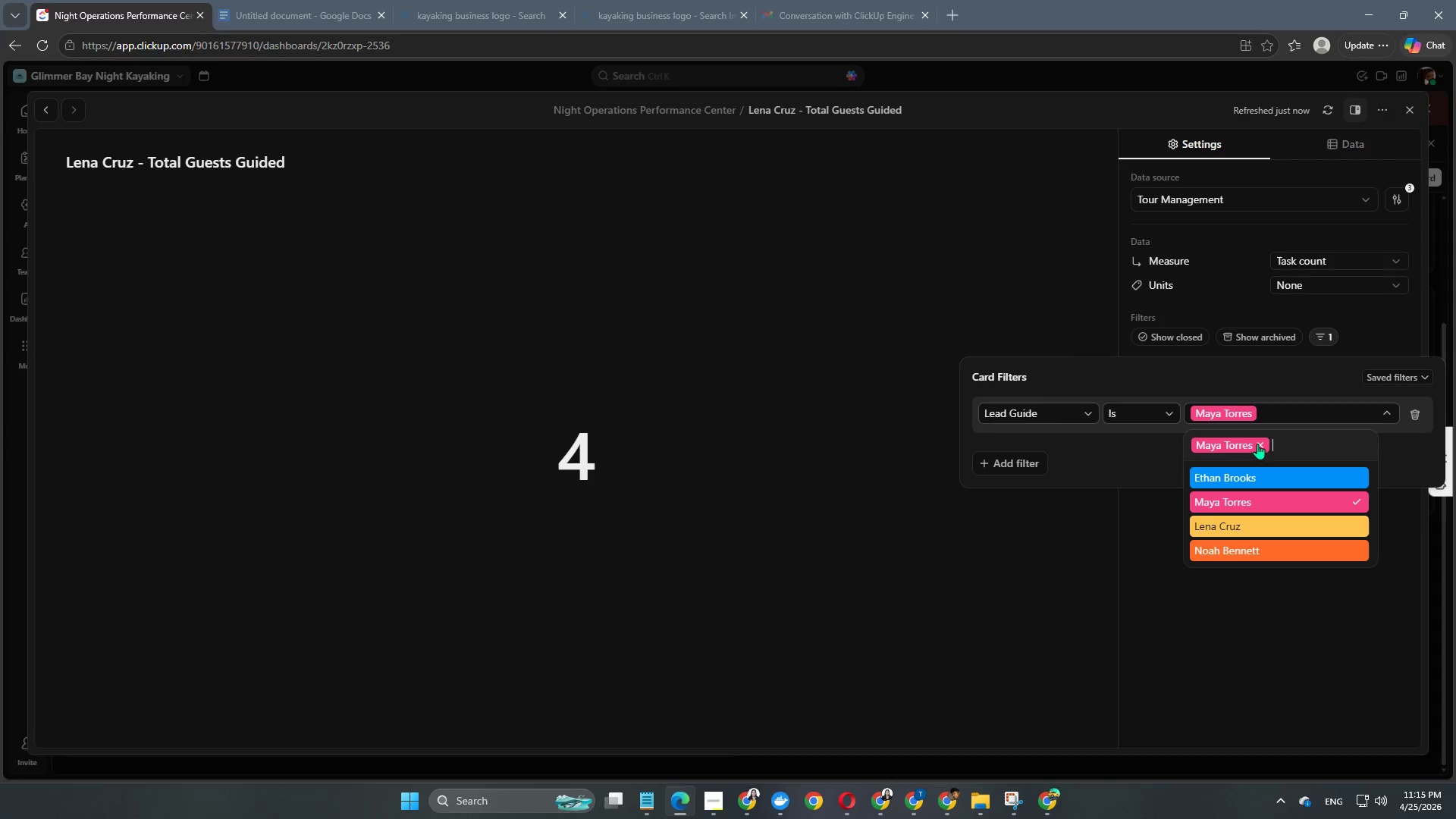 
left_click([1262, 441])
 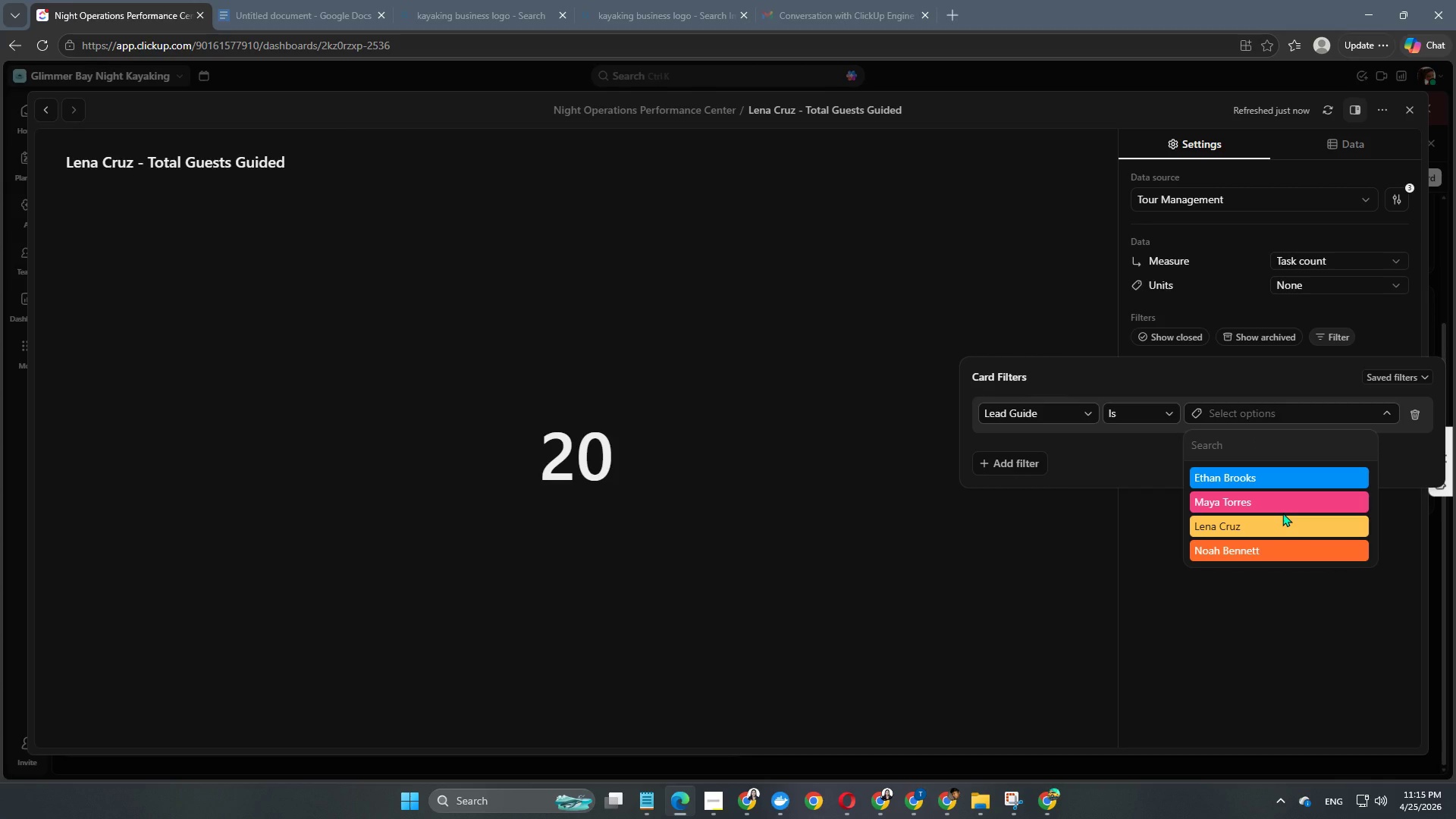 
left_click([1248, 528])
 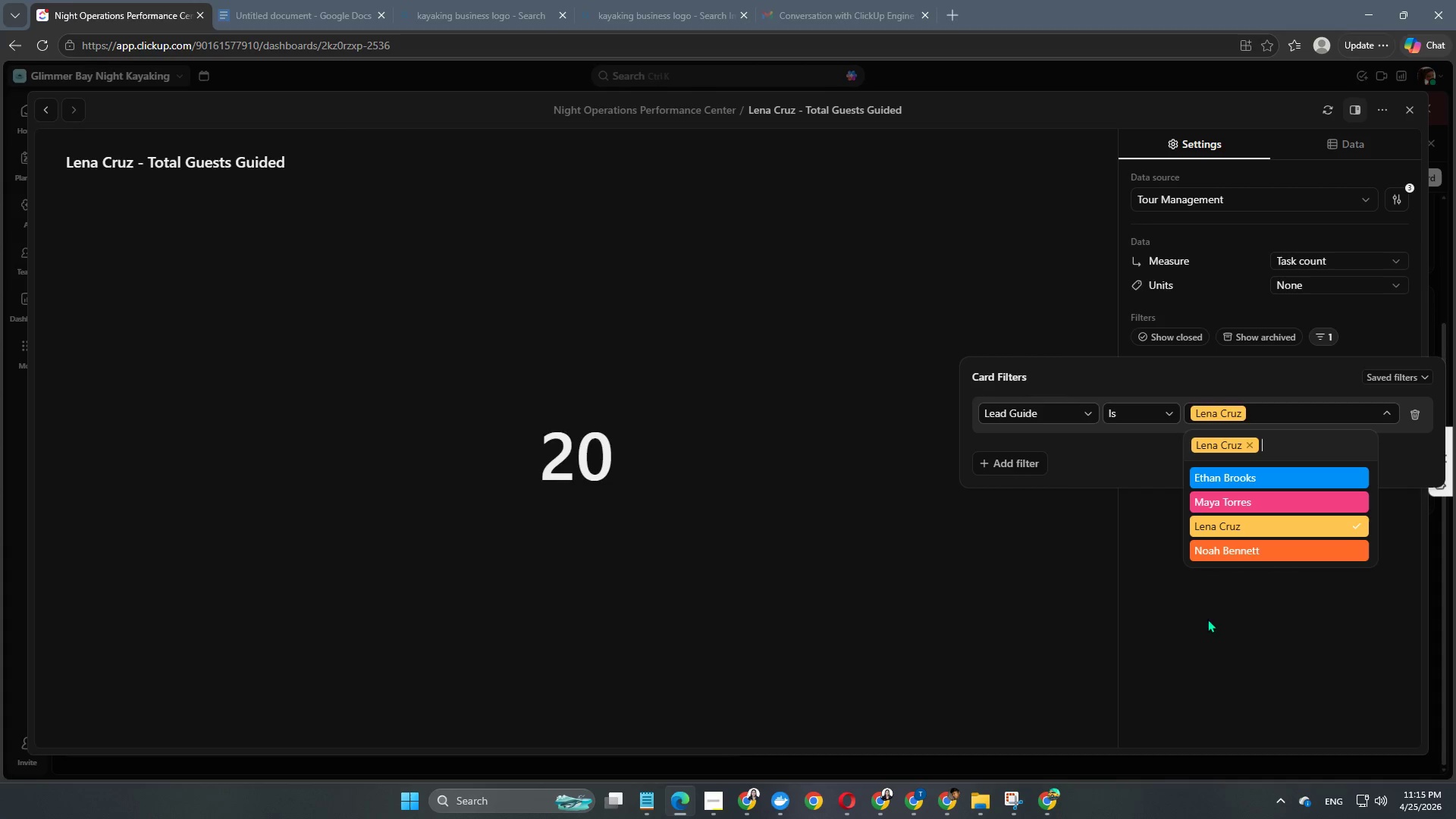 
left_click([1277, 670])
 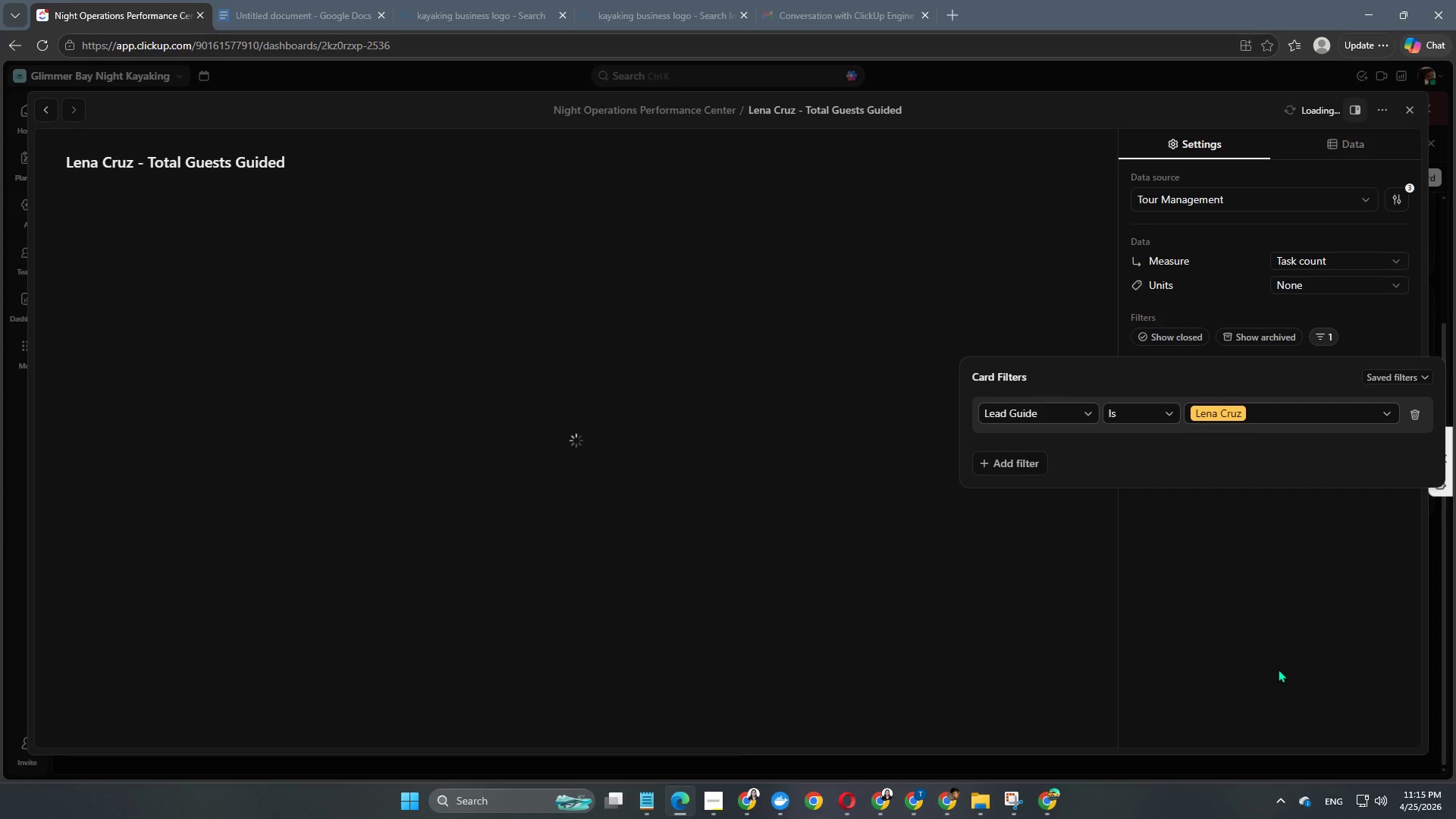 
left_click([1278, 669])
 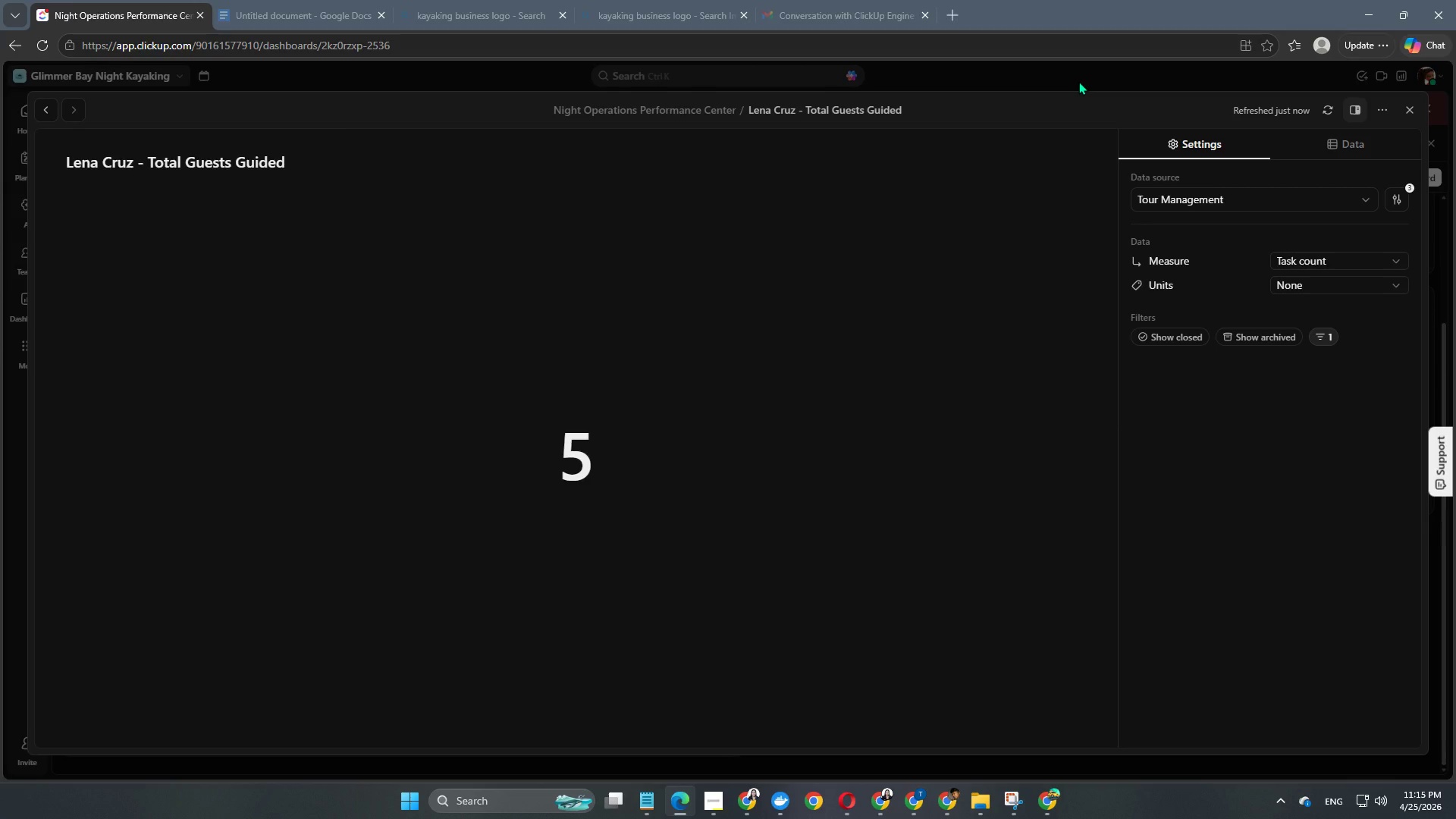 
left_click([1078, 76])
 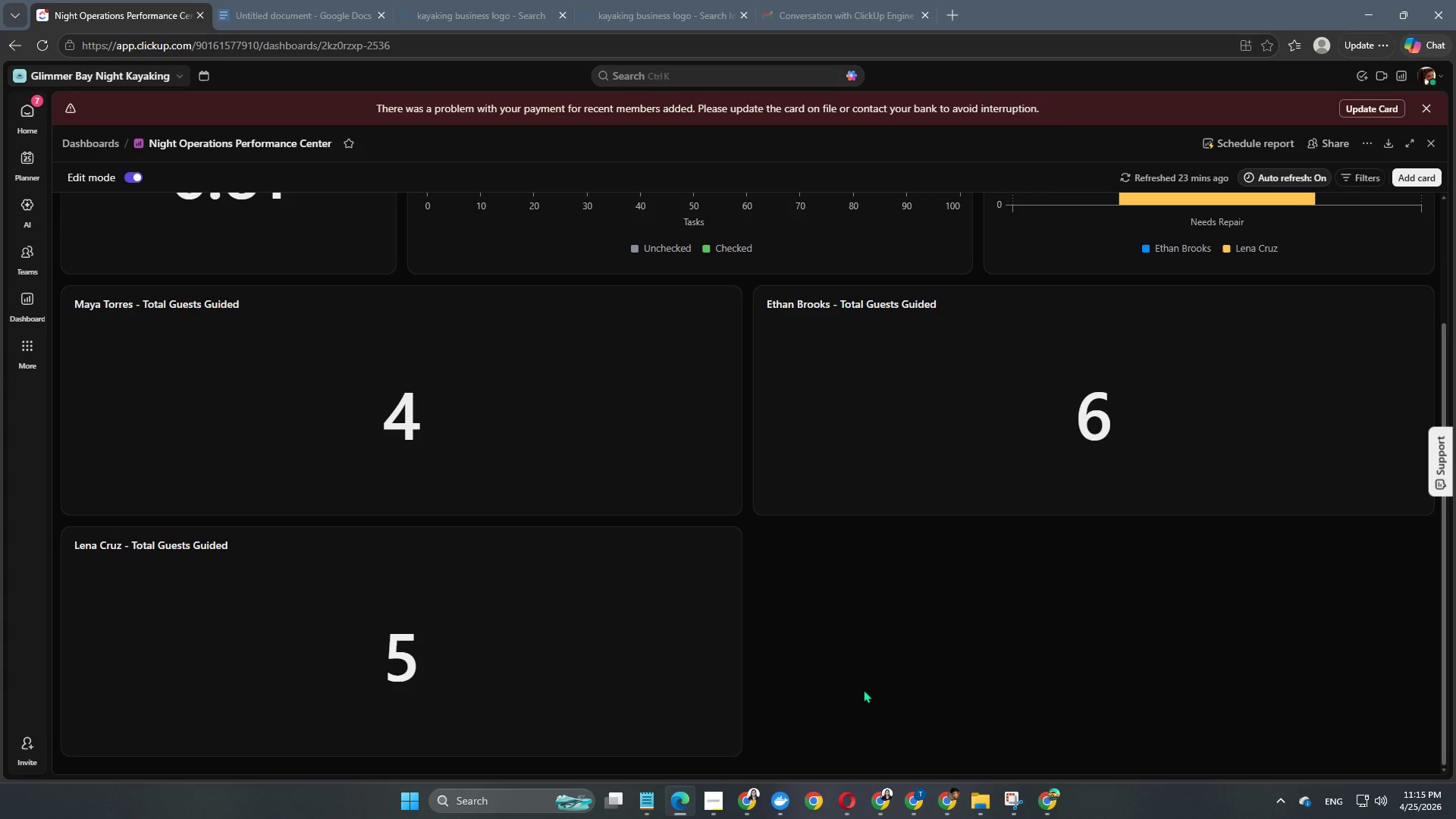 
scroll: coordinate [863, 689], scroll_direction: up, amount: 3.0
 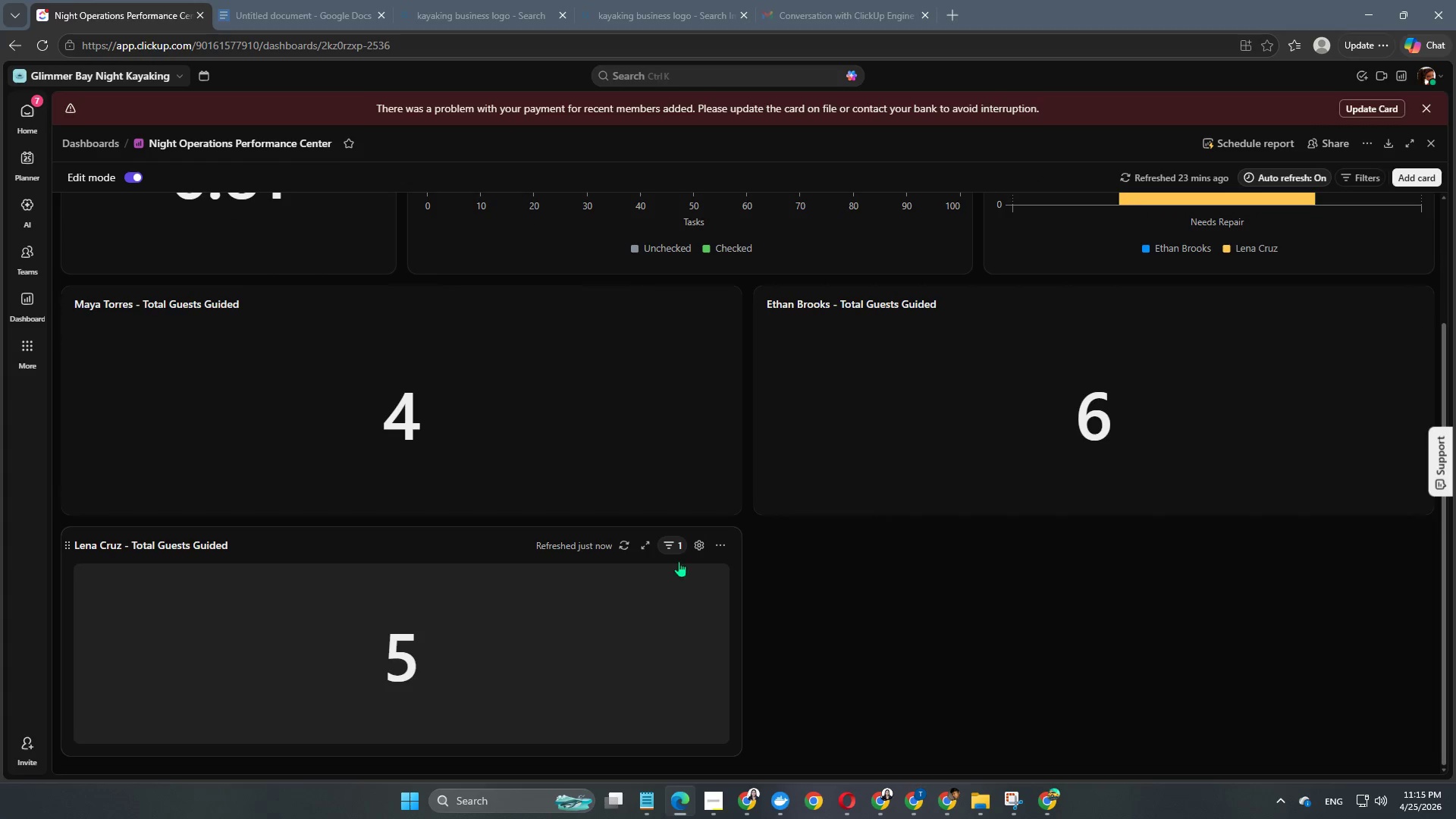 
left_click([716, 548])
 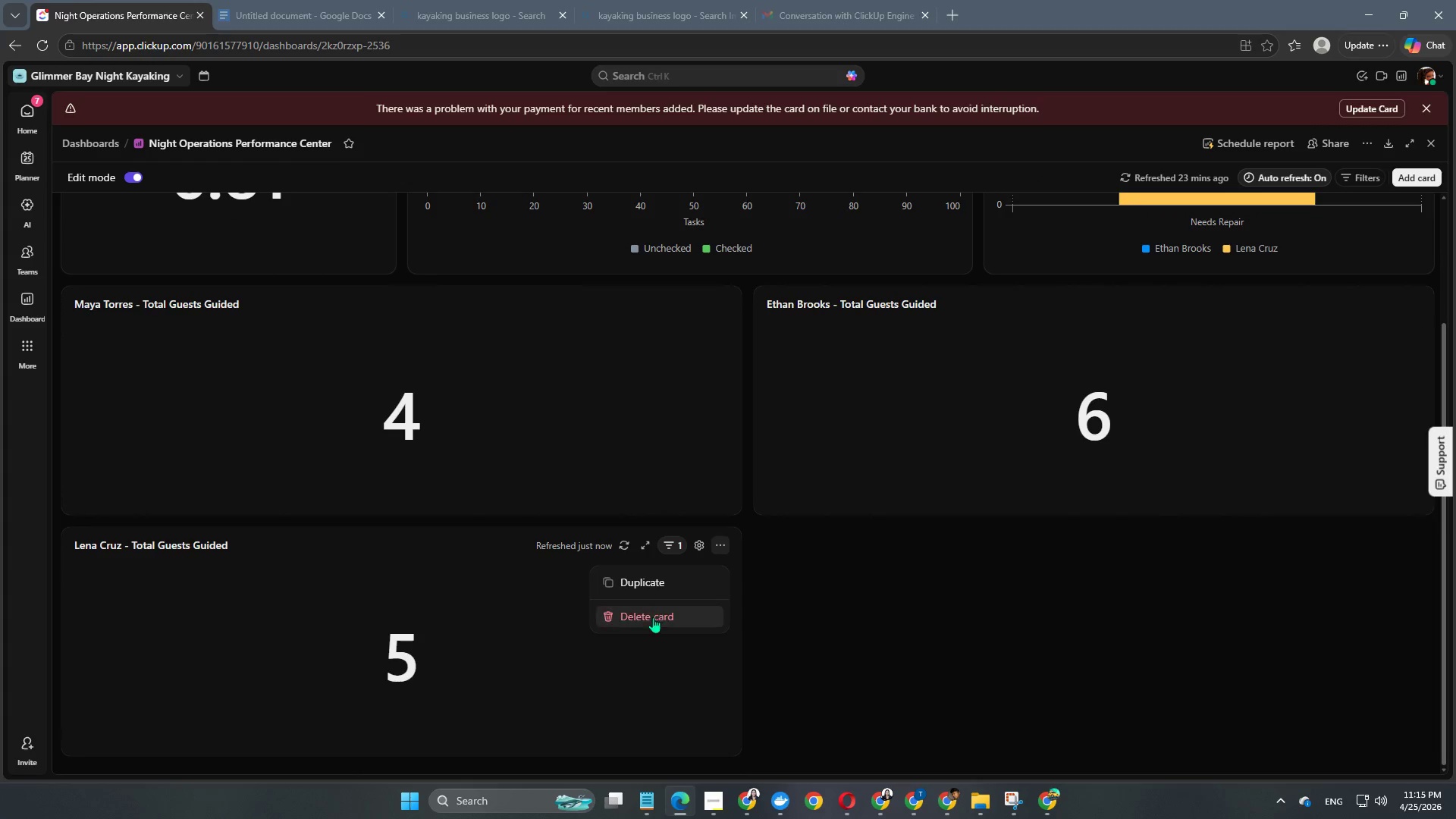 
left_click([662, 590])
 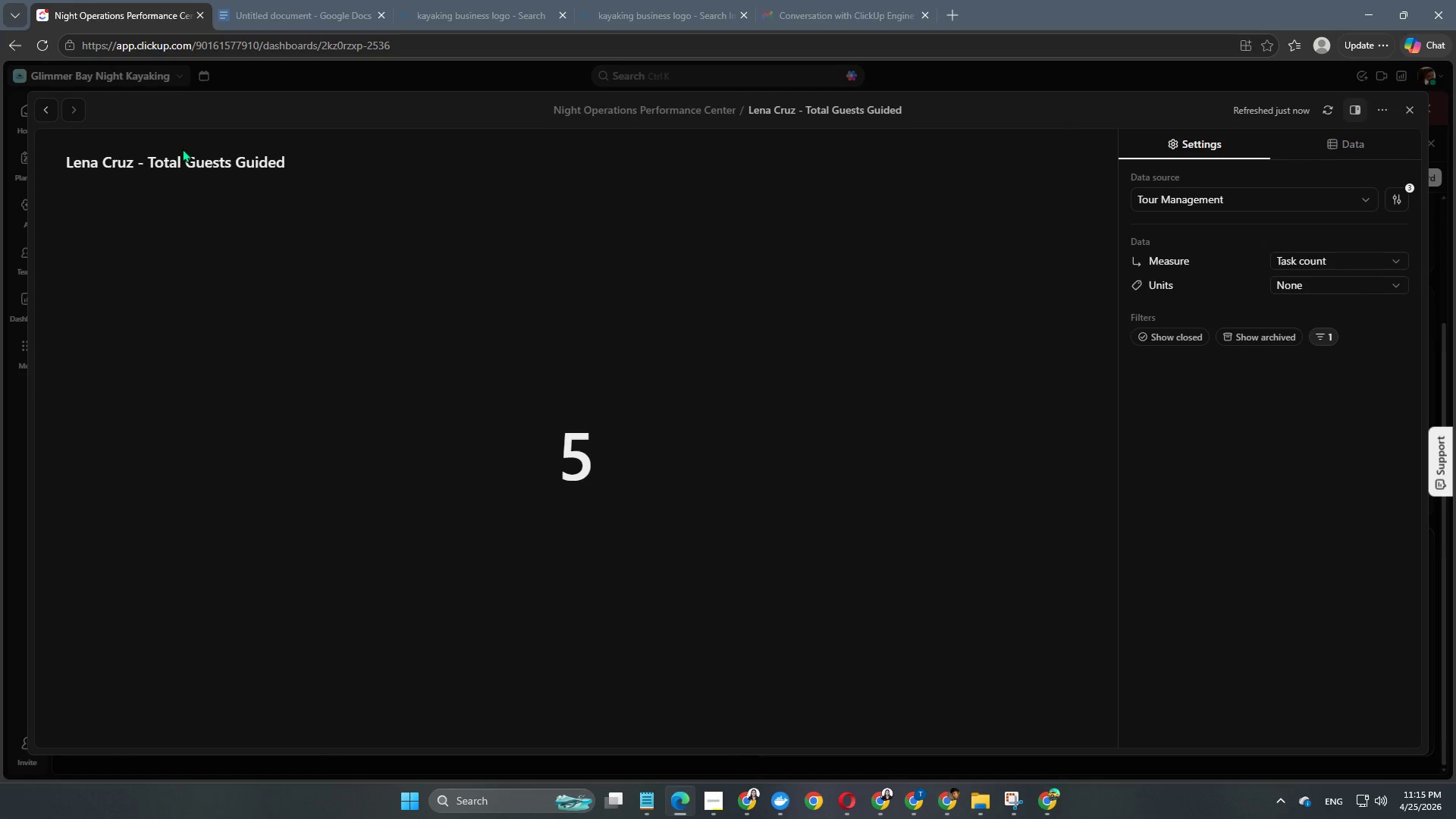 
wait(6.26)
 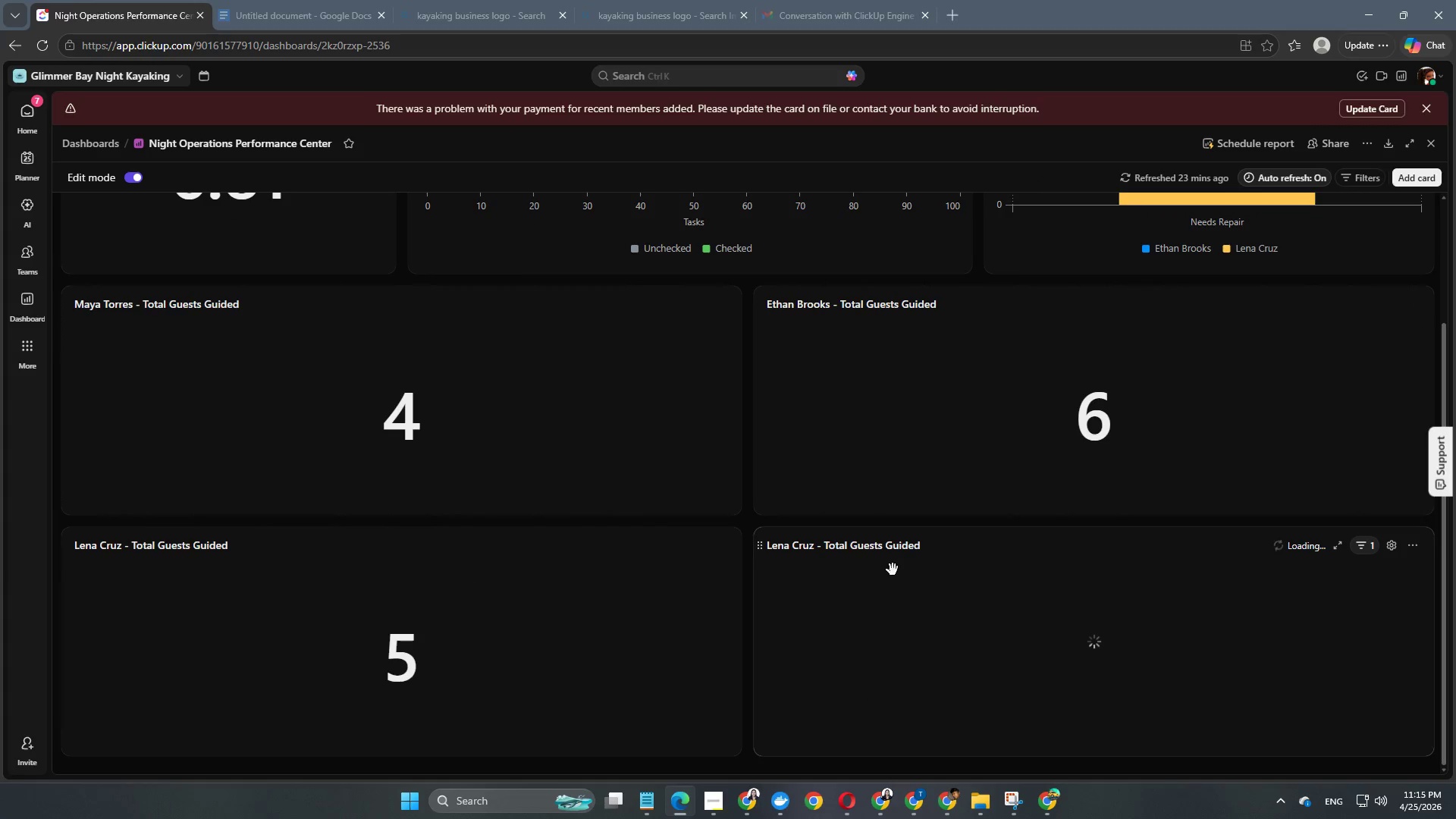 
hold_key(key=Backspace, duration=0.91)
 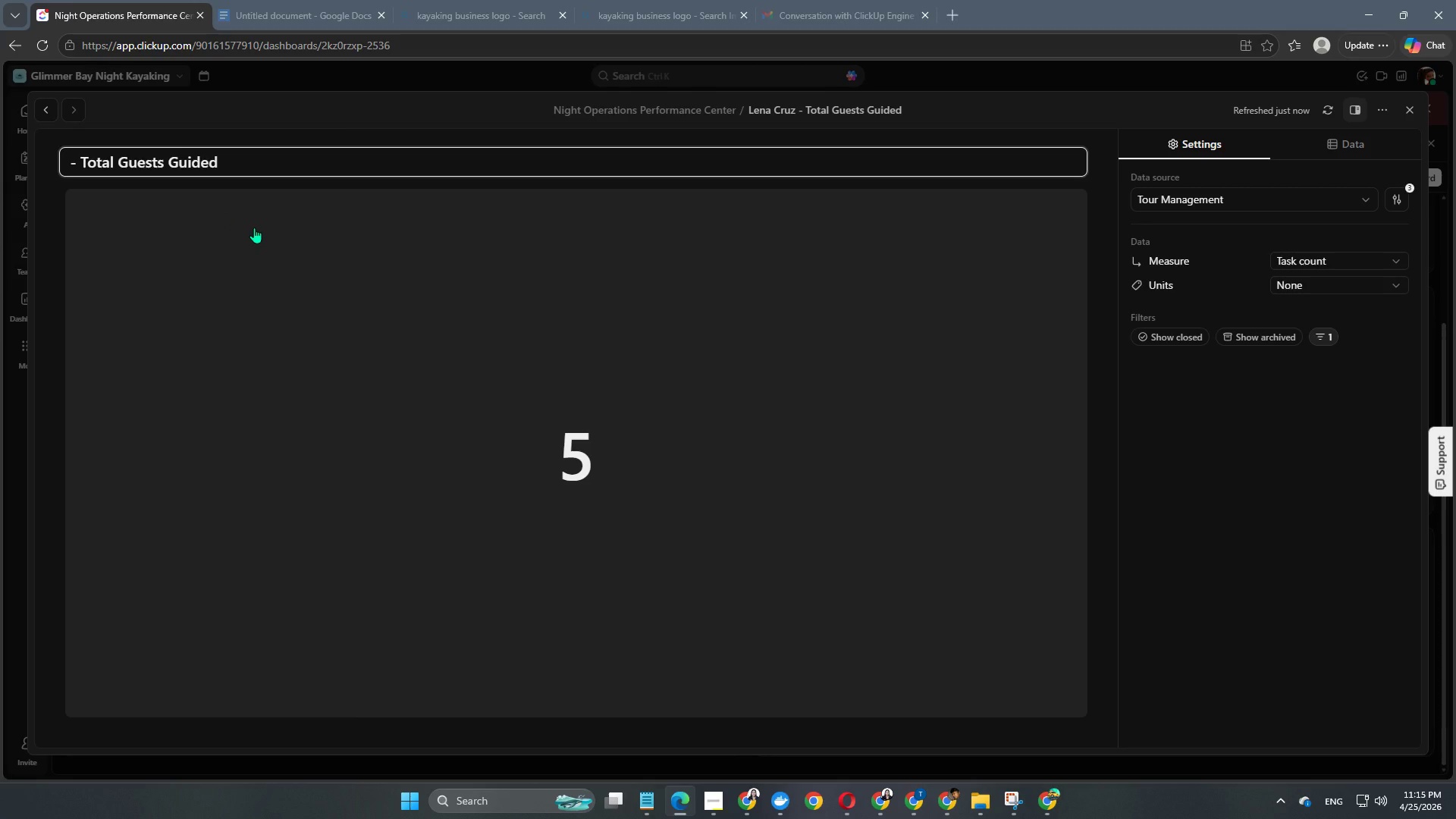 
type(Noahg)
key(Backspace)
key(Backspace)
type(h Bennett)
 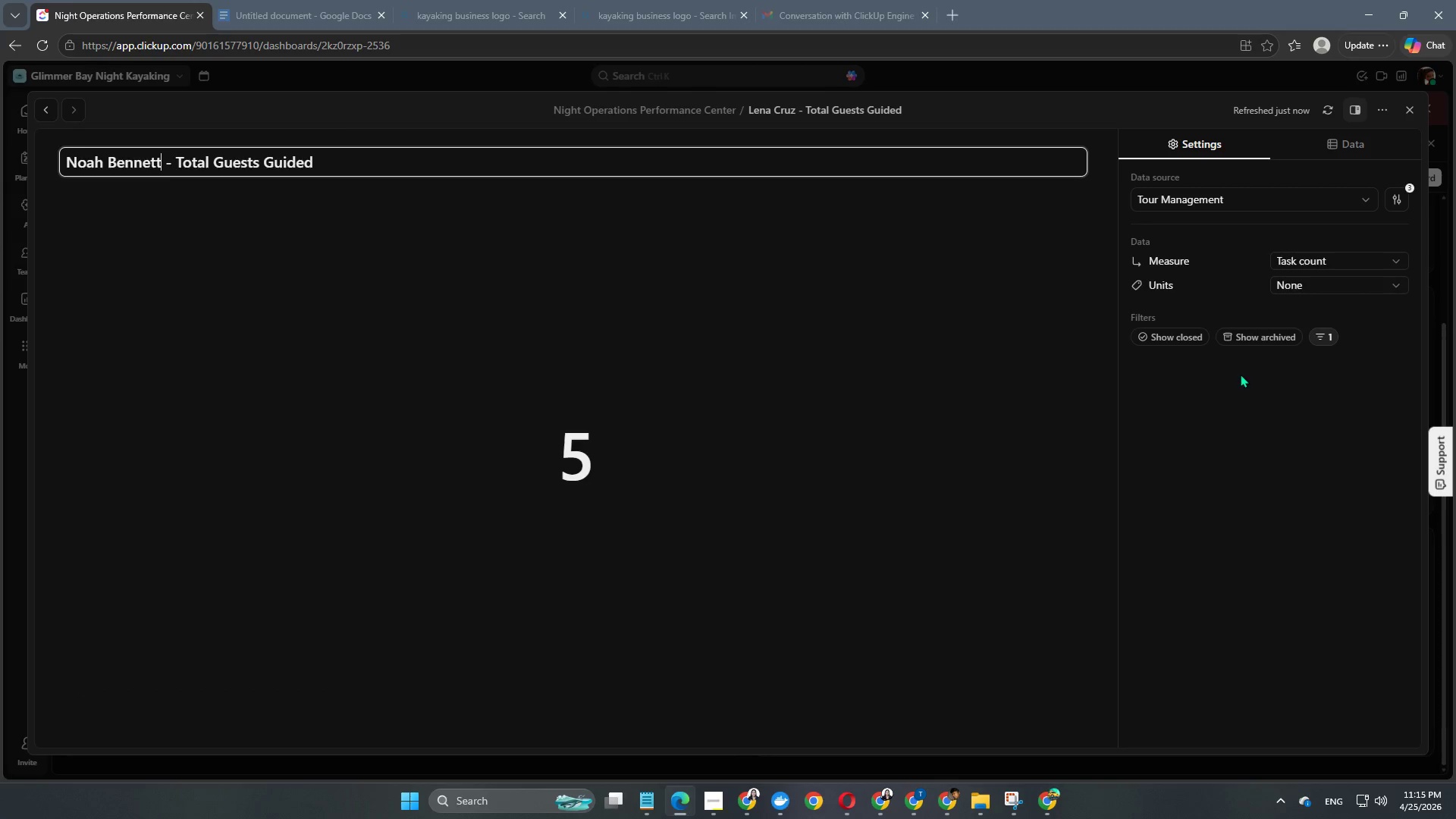 
left_click([1326, 328])
 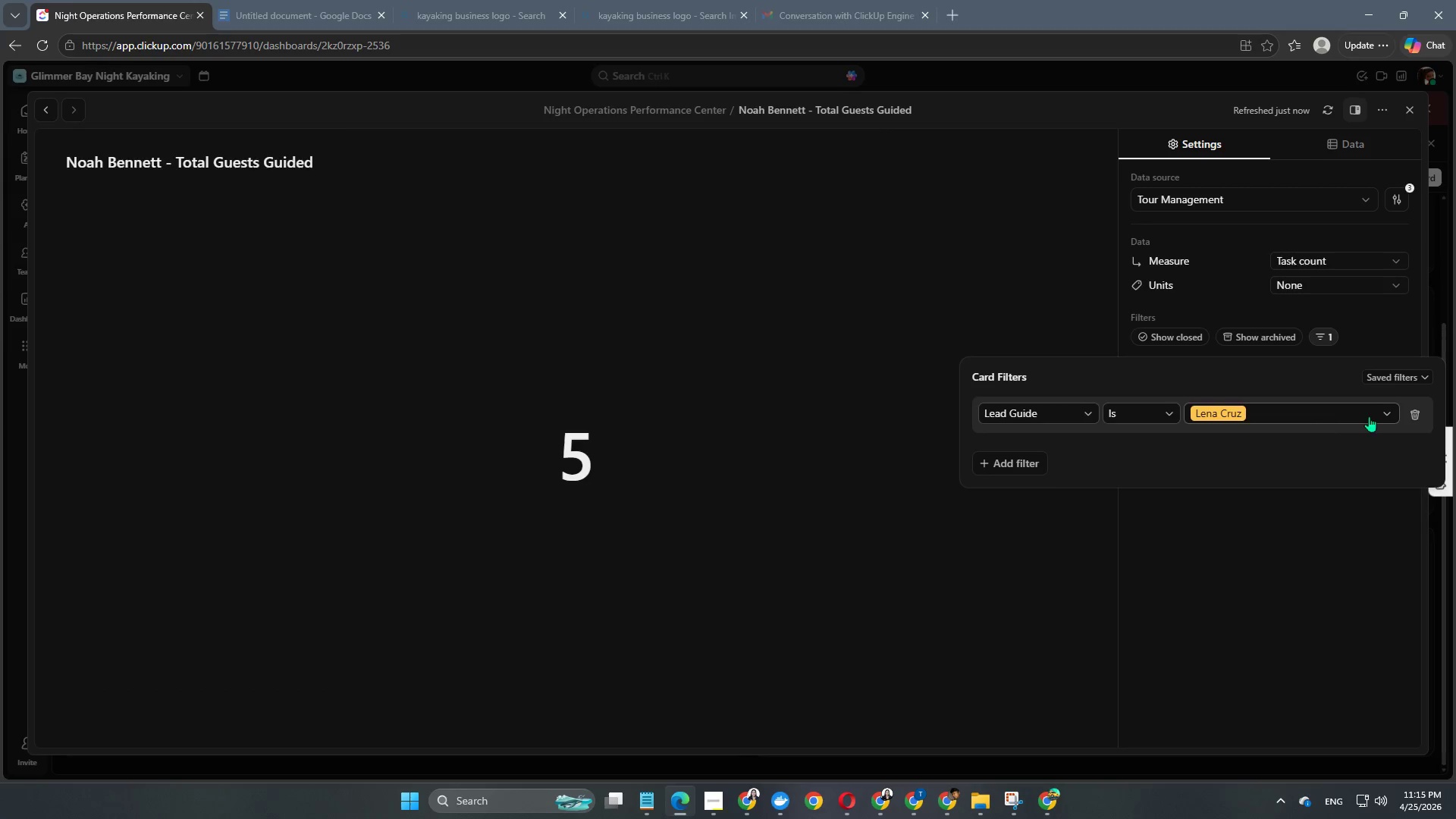 
left_click([1372, 414])
 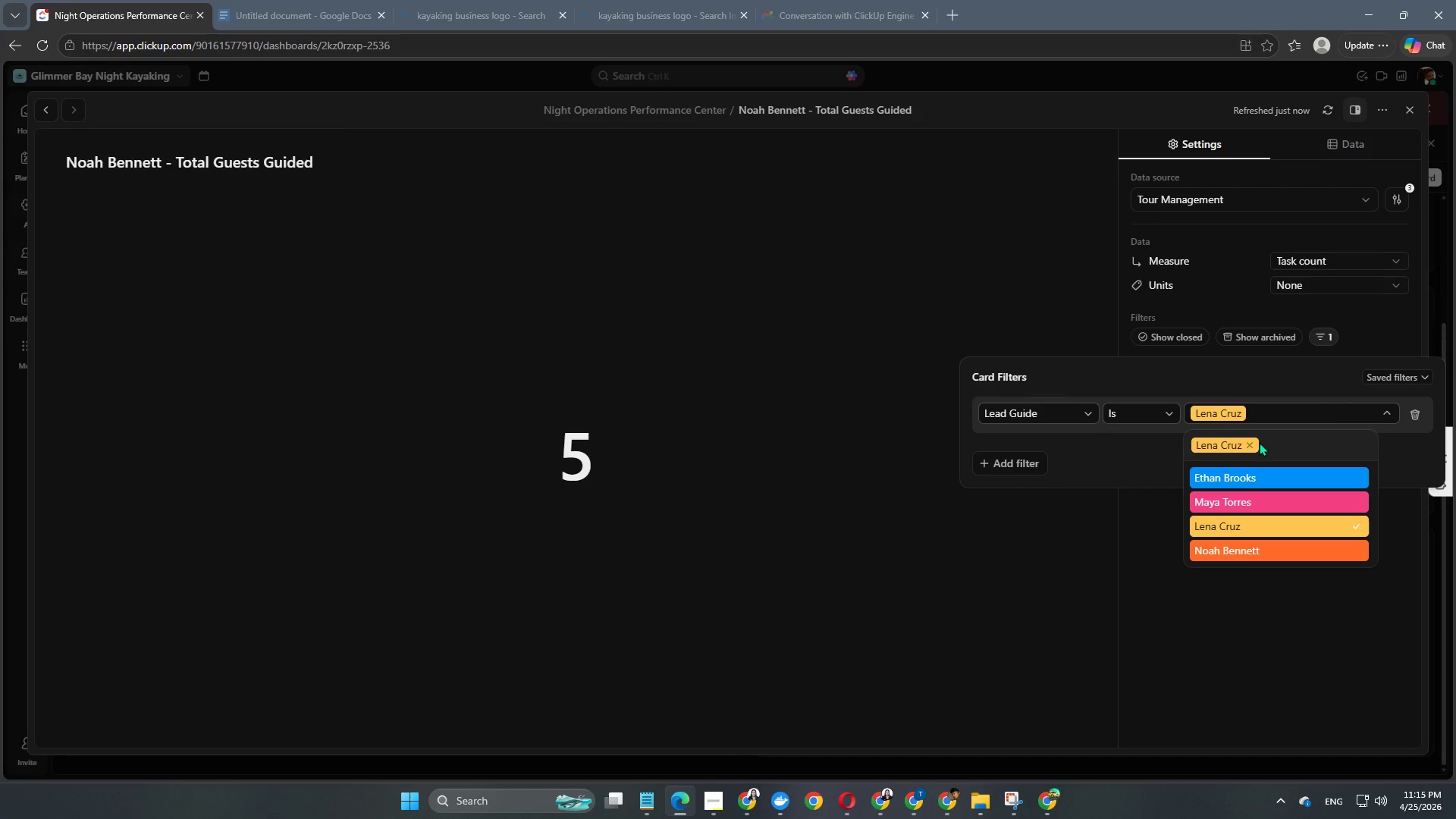 
left_click([1249, 442])
 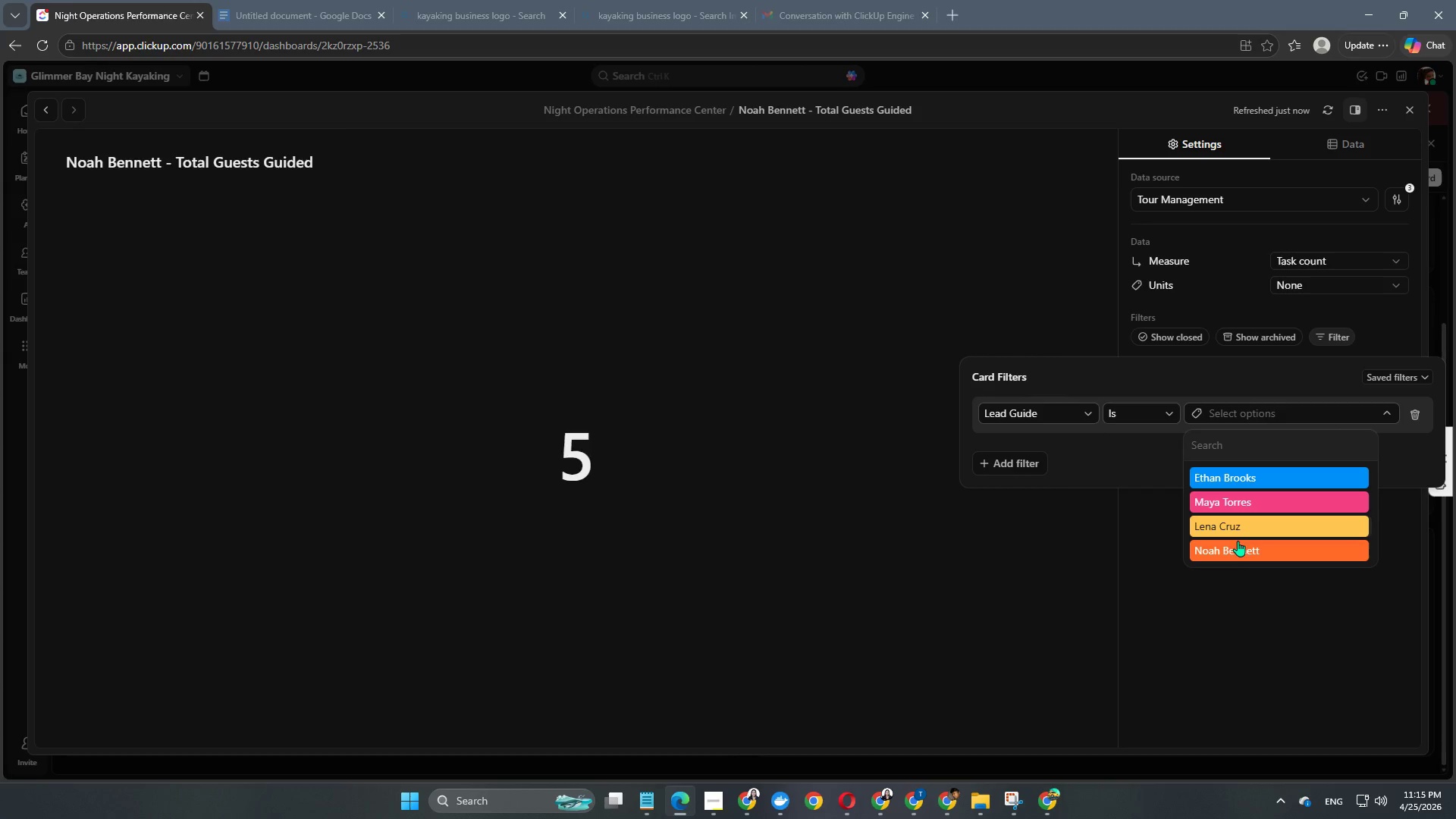 
left_click([1230, 557])
 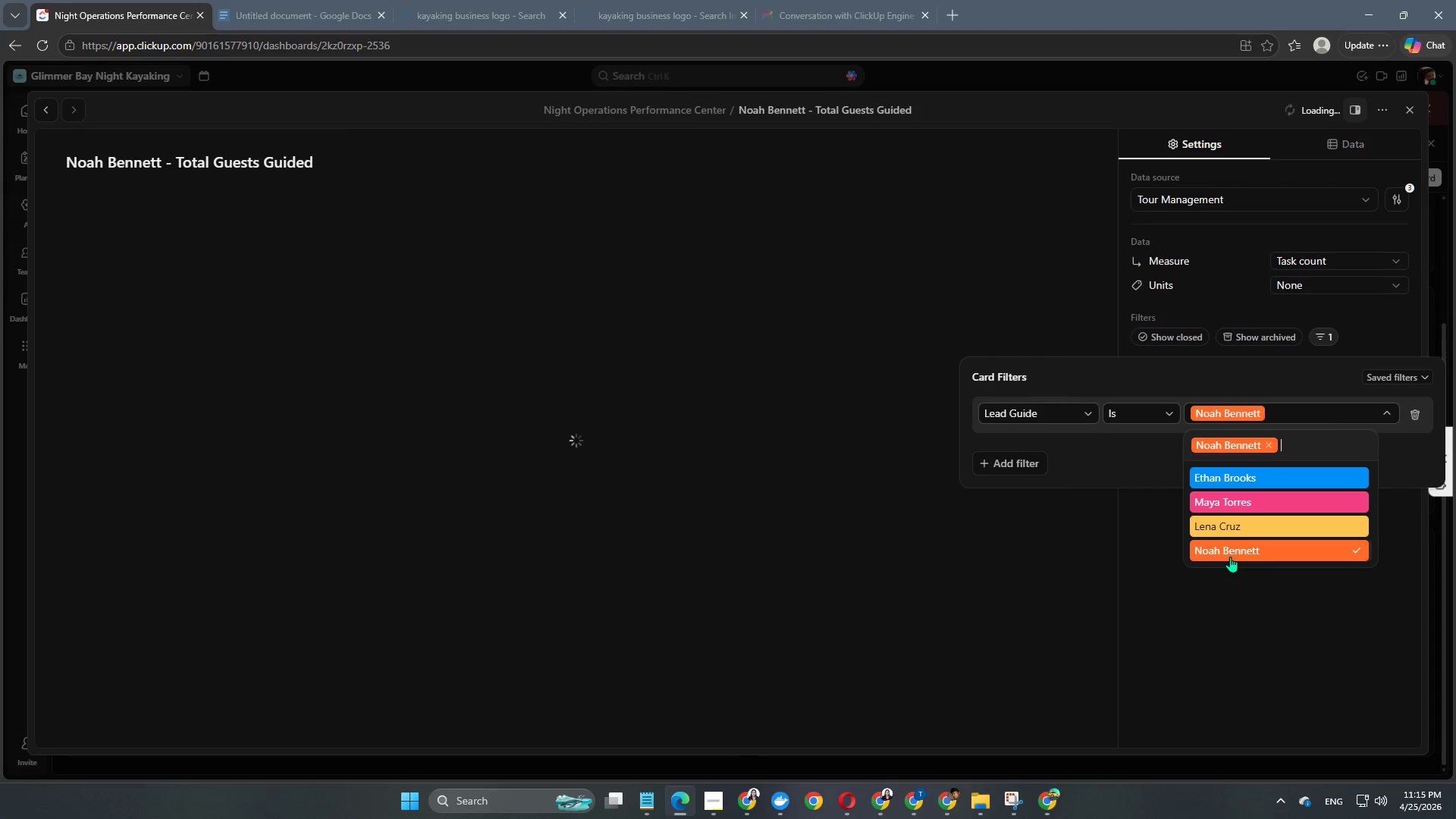 
left_click([1213, 666])
 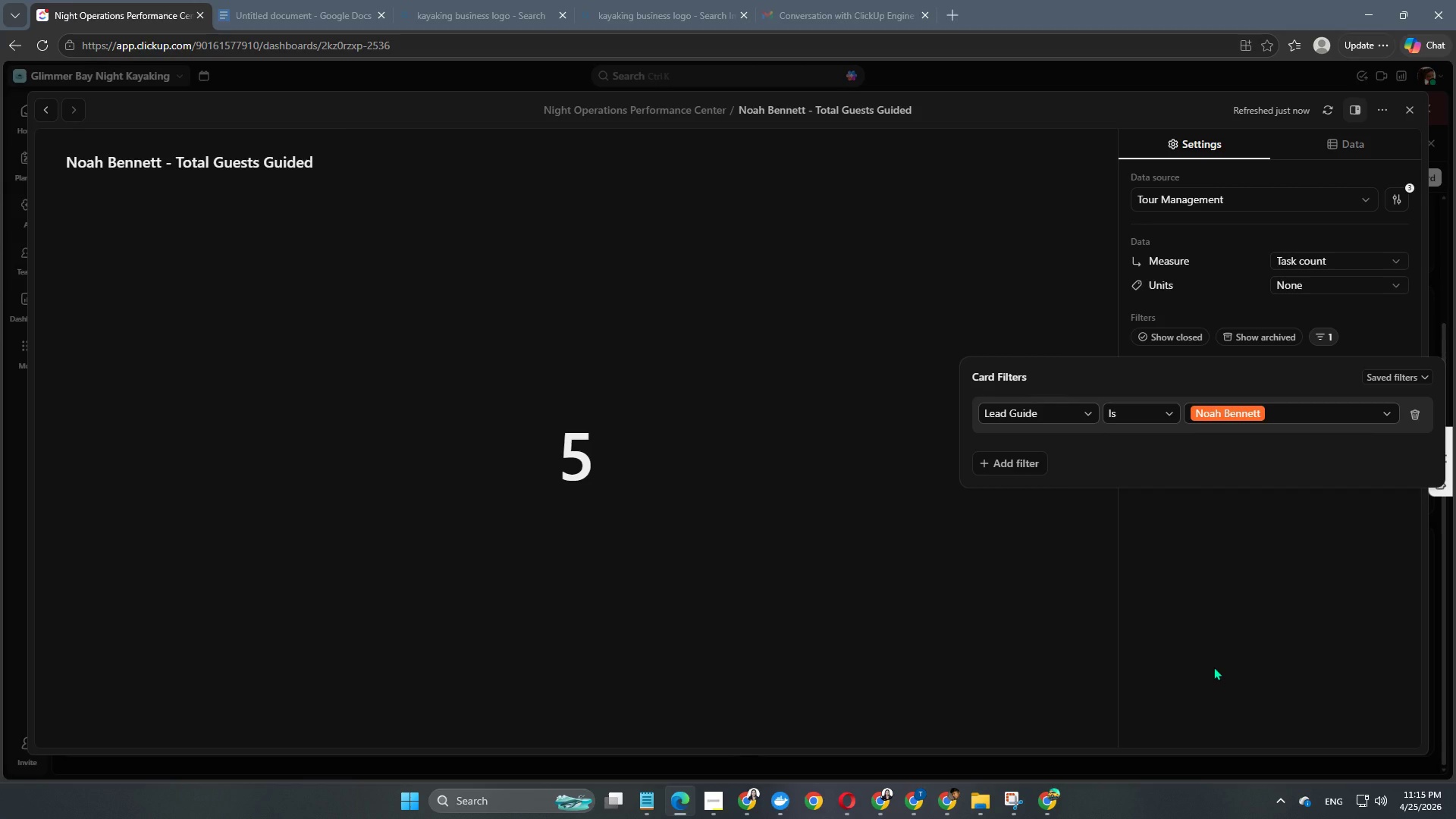 
left_click([1213, 667])
 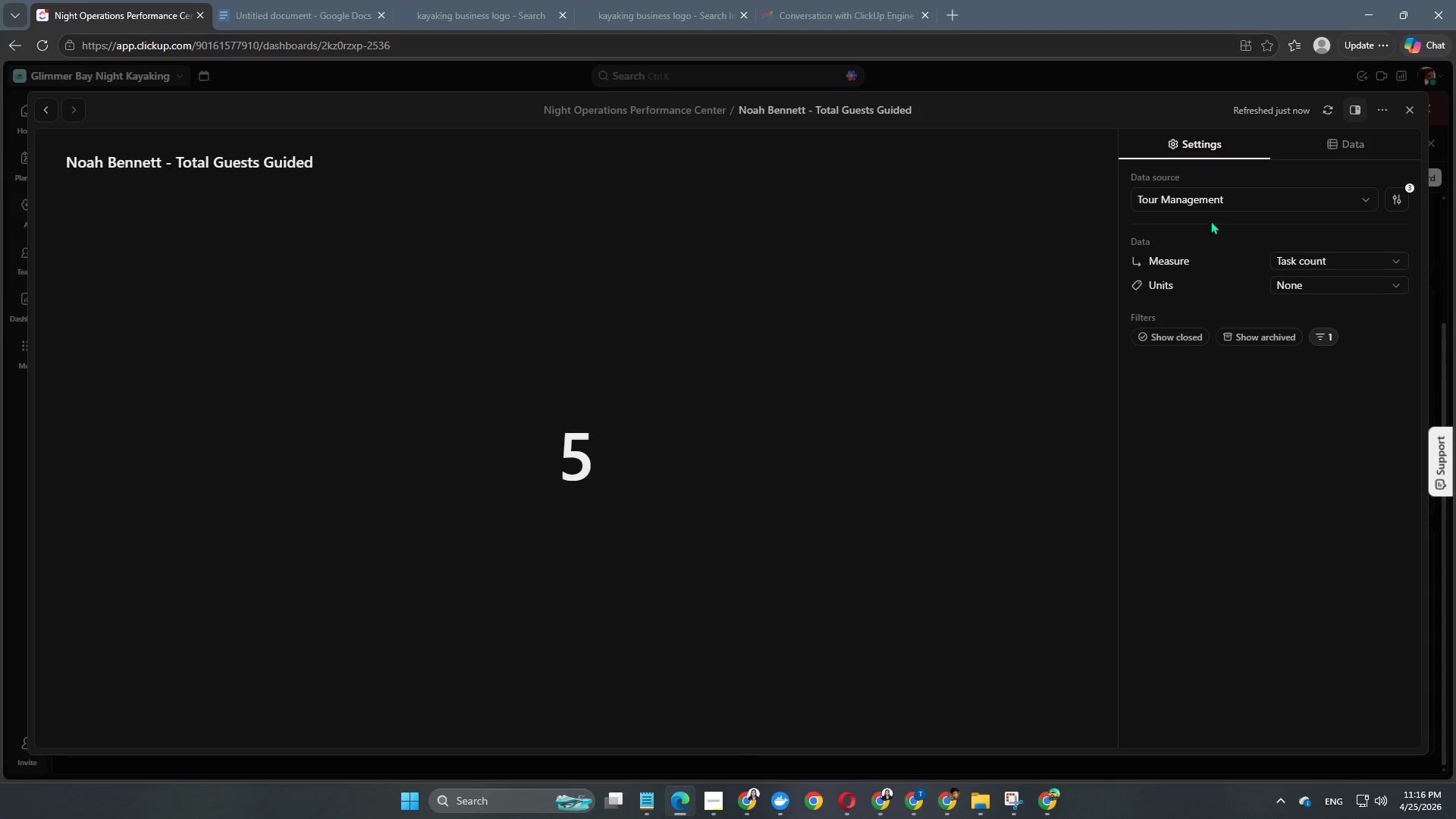 
left_click([1206, 200])
 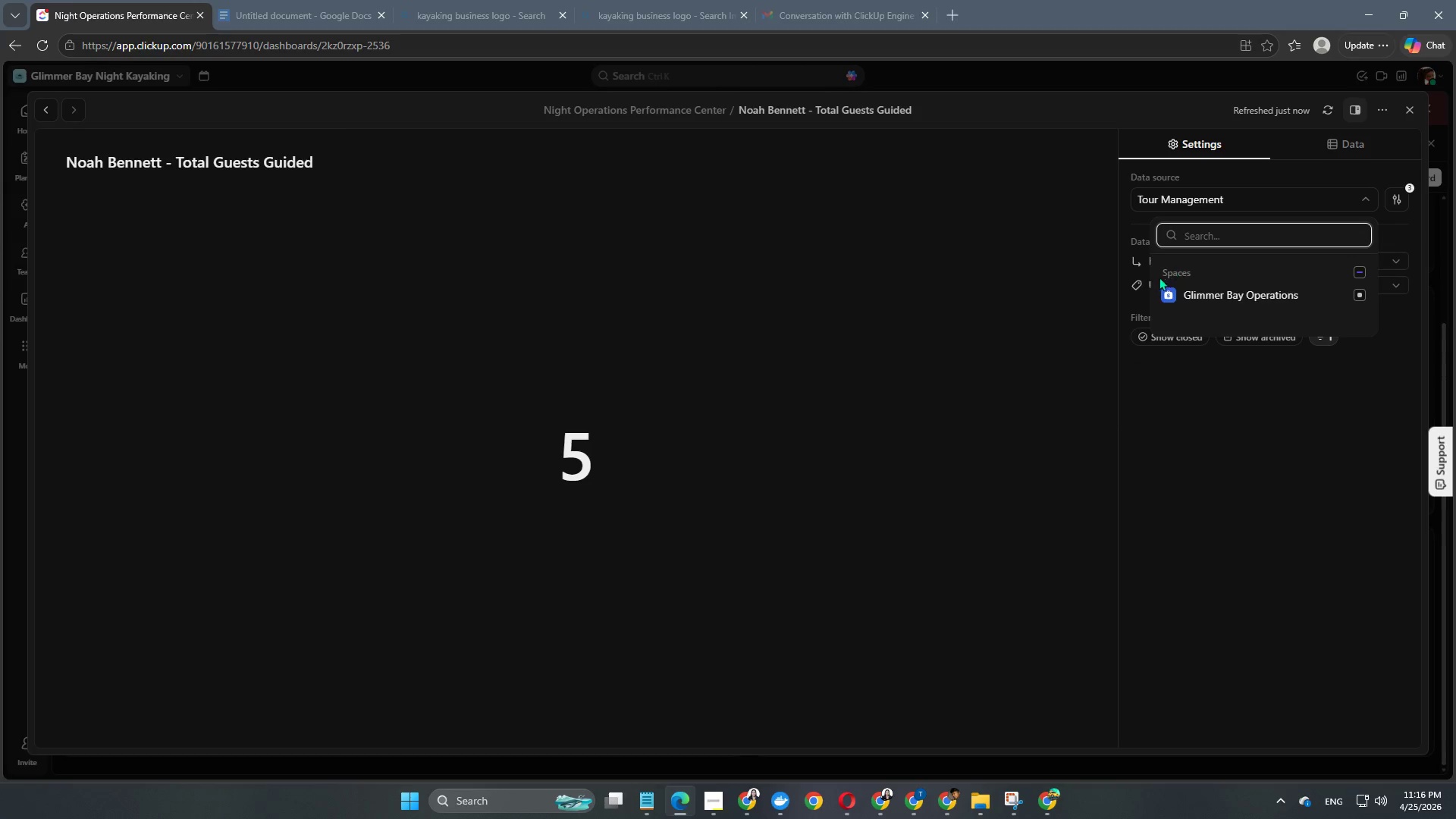 
left_click([1168, 293])
 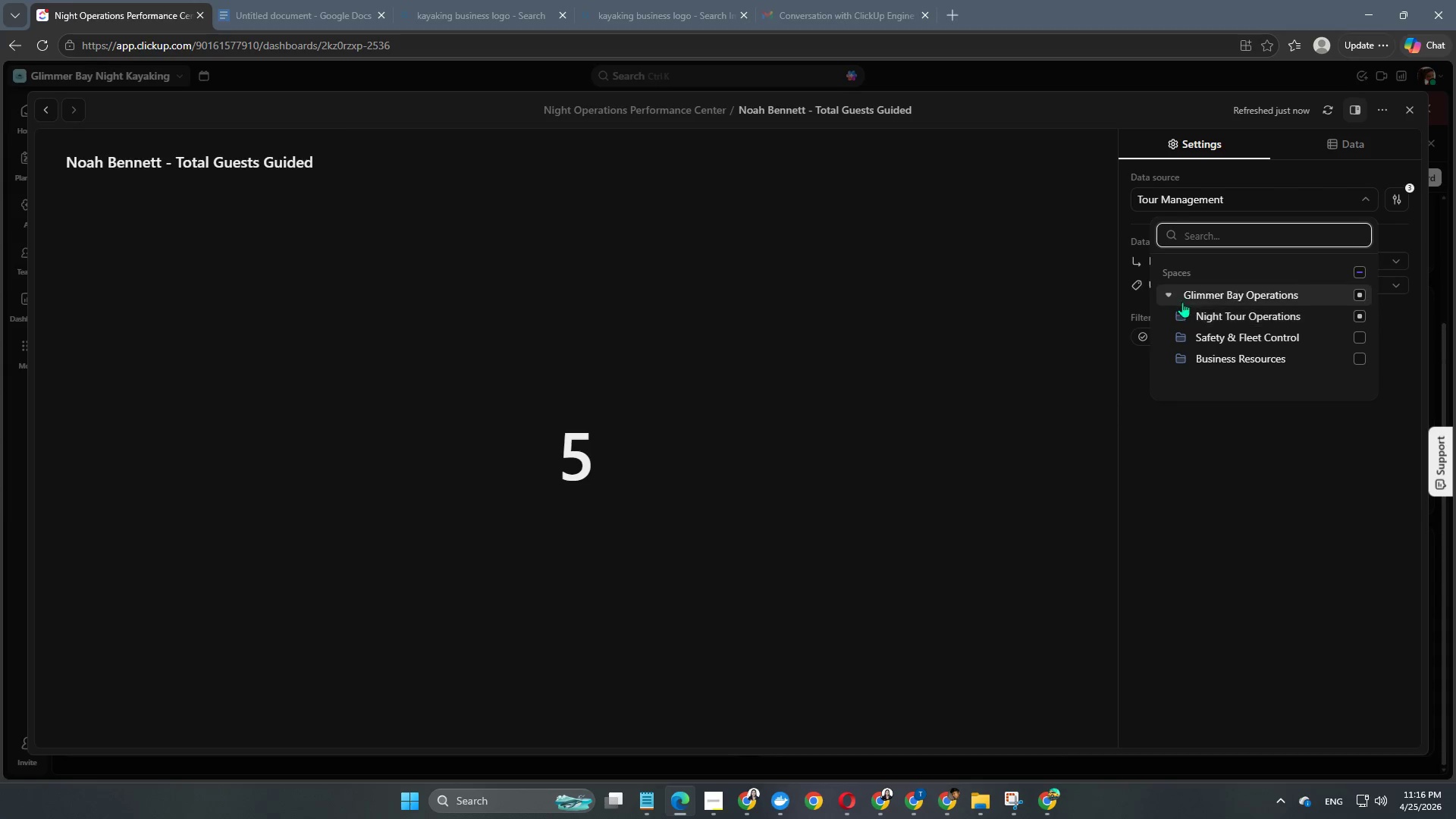 
left_click([1185, 317])
 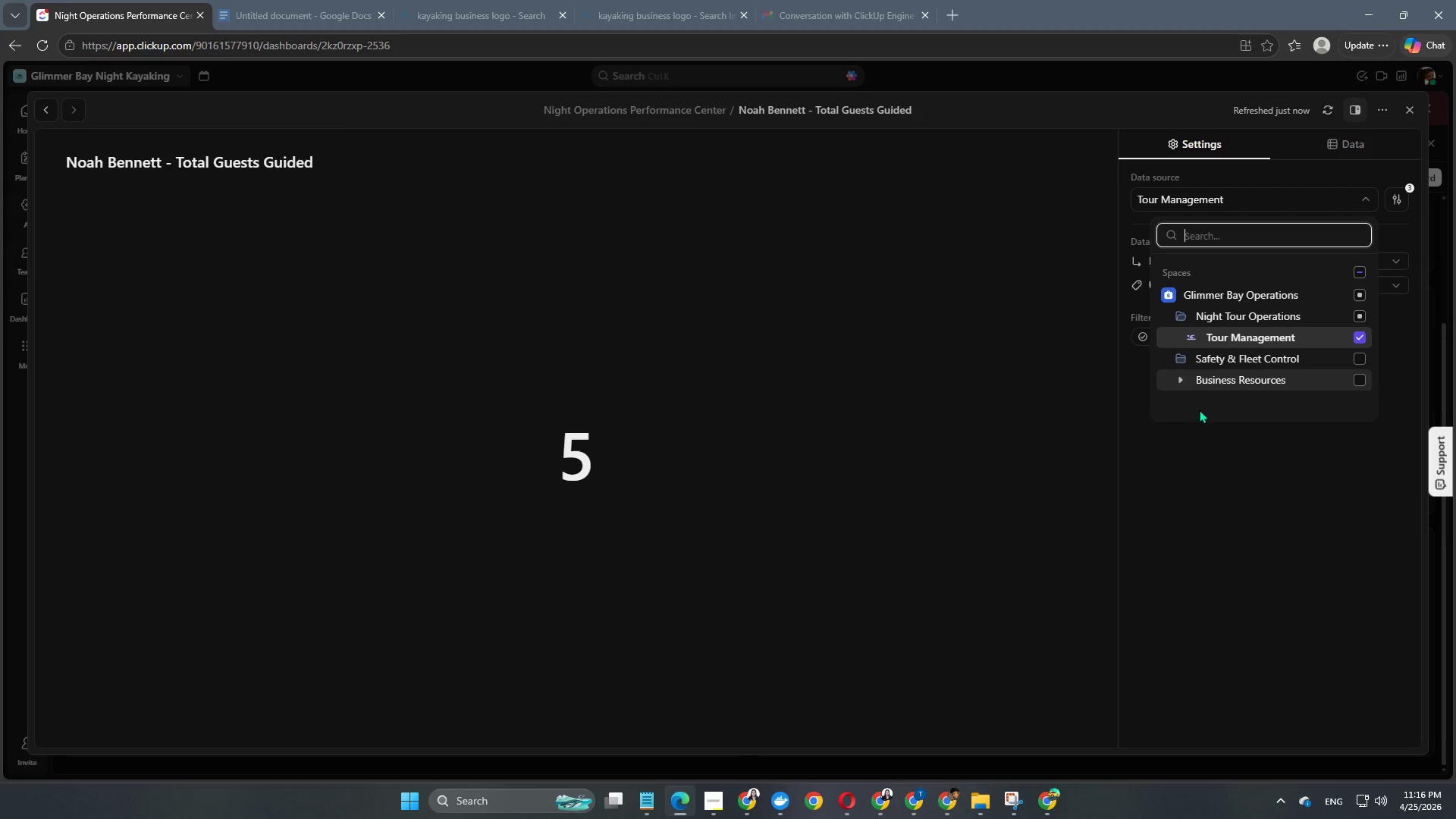 
left_click([1207, 495])
 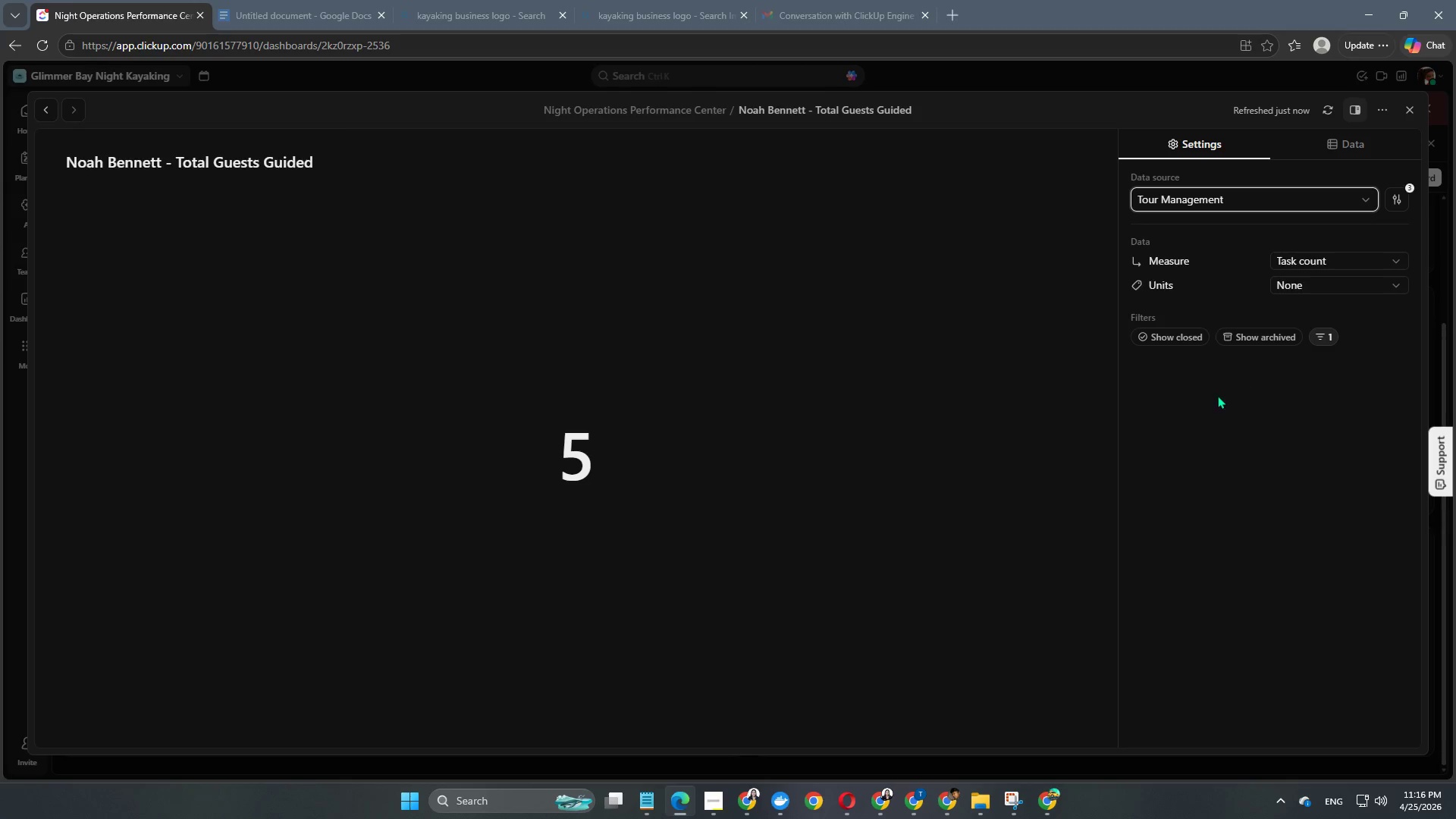 
left_click([895, 86])
 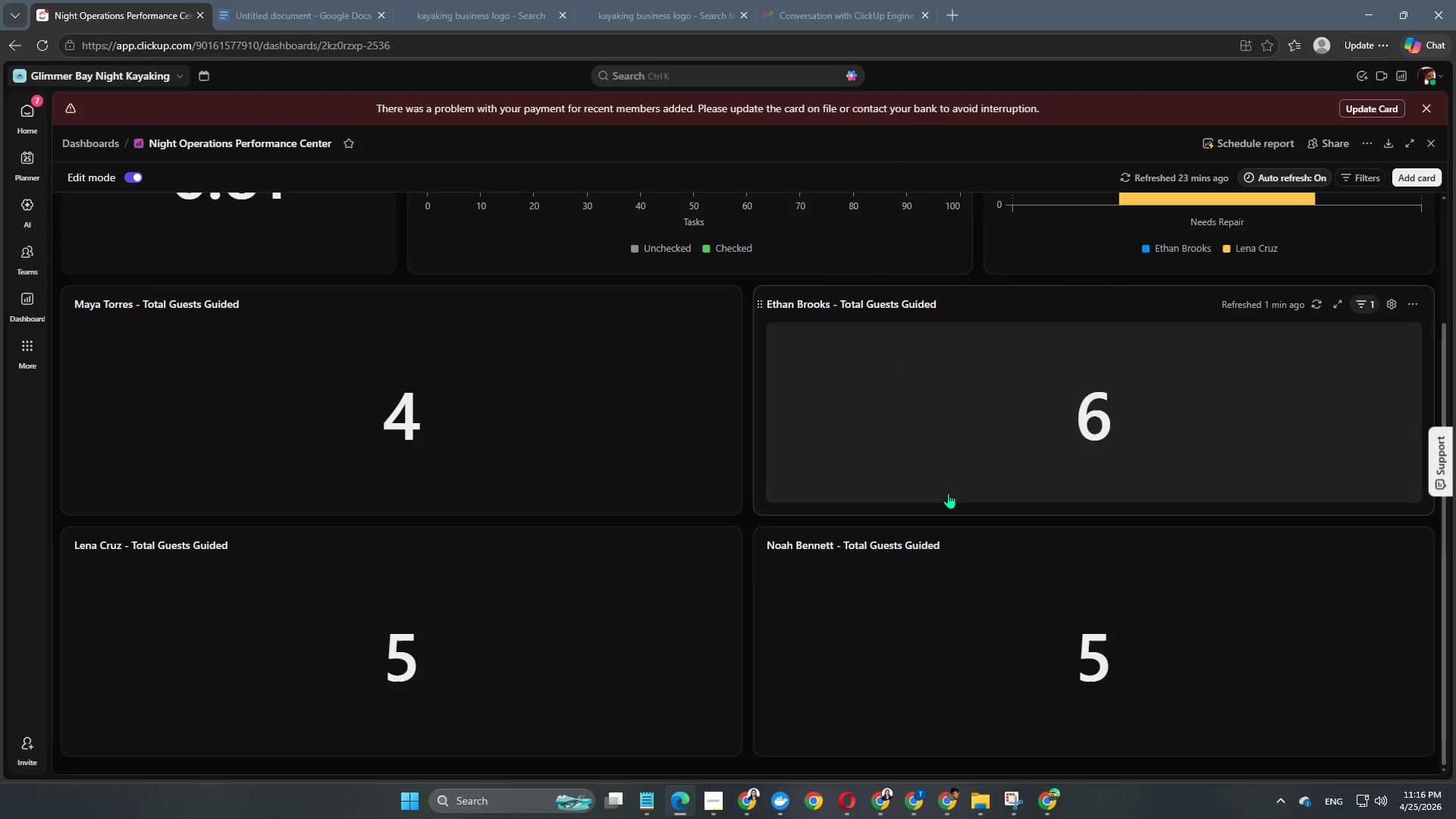 
scroll: coordinate [1073, 528], scroll_direction: up, amount: 4.0
 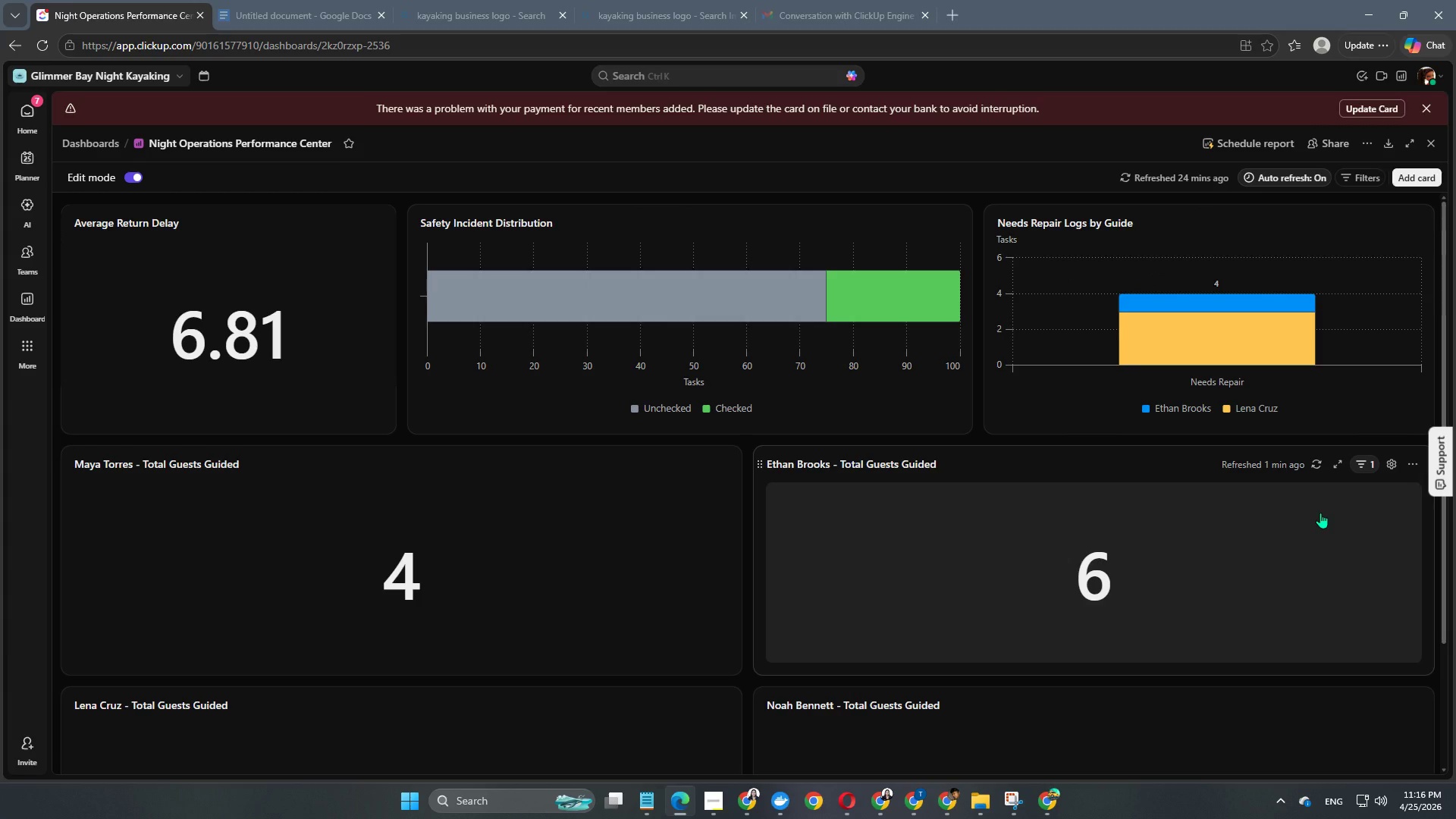 
wait(17.97)
 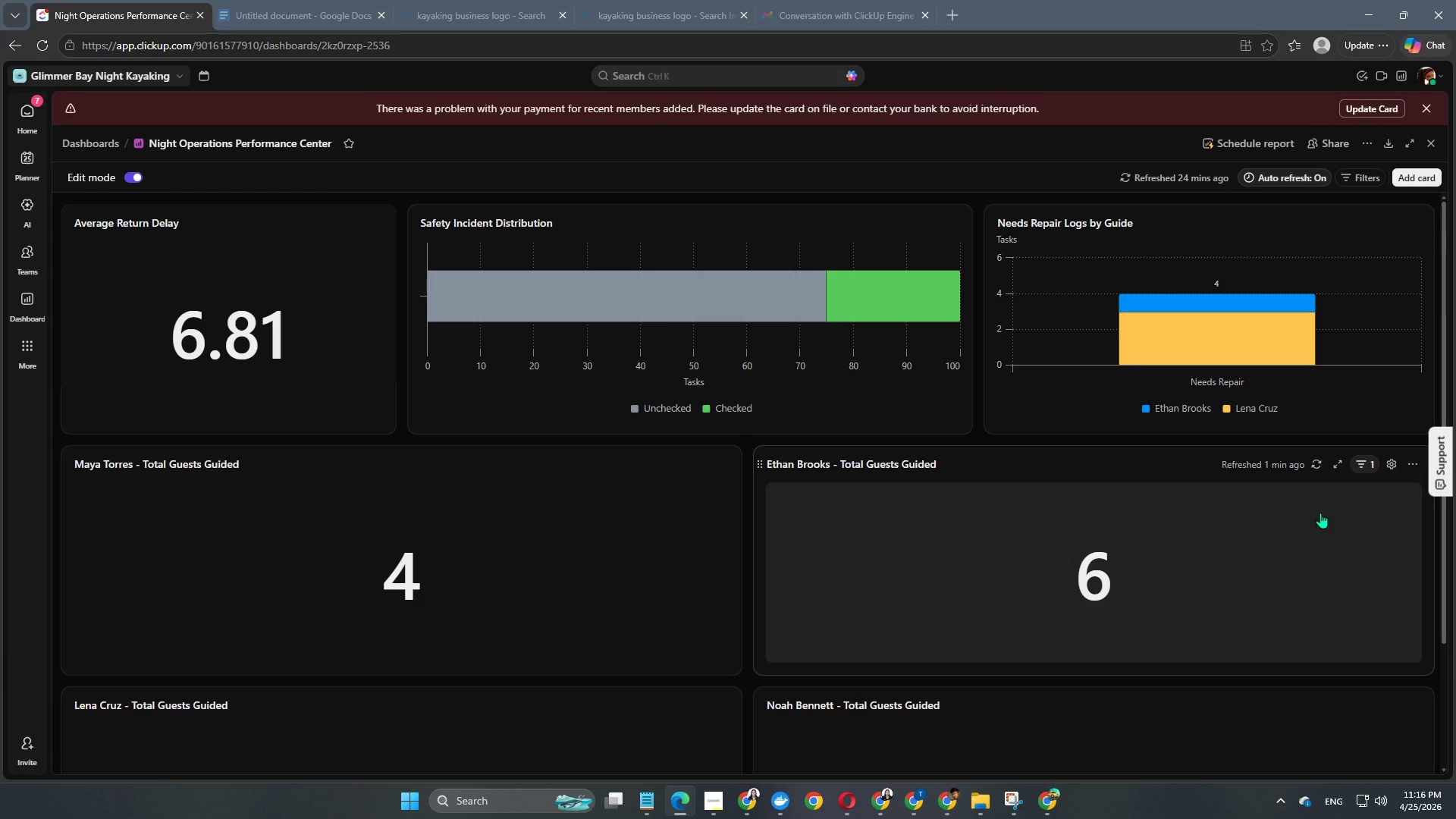 
scroll: coordinate [1134, 711], scroll_direction: none, amount: 0.0
 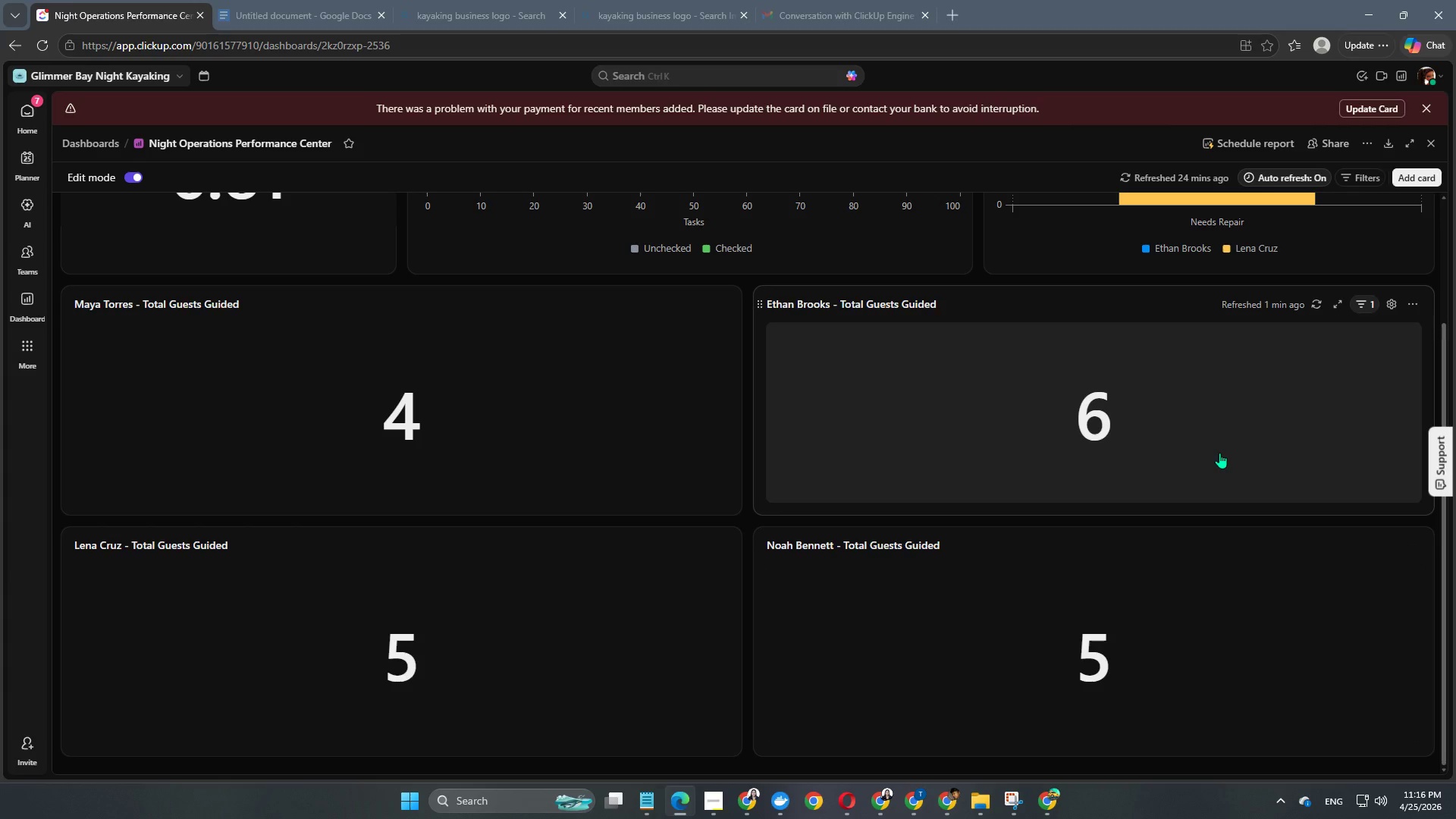 
wait(5.05)
 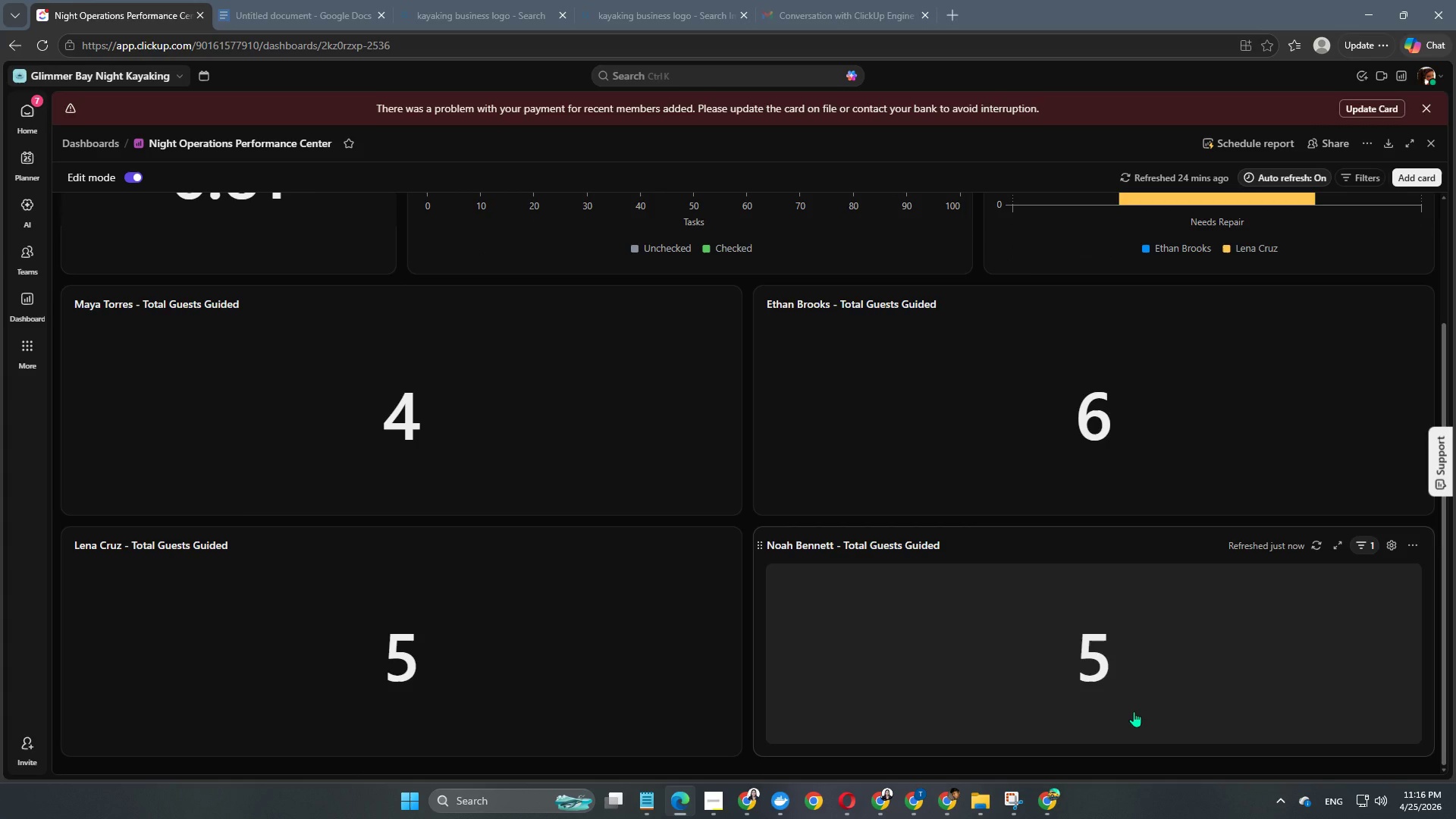 
mouse_move([1458, 796])
 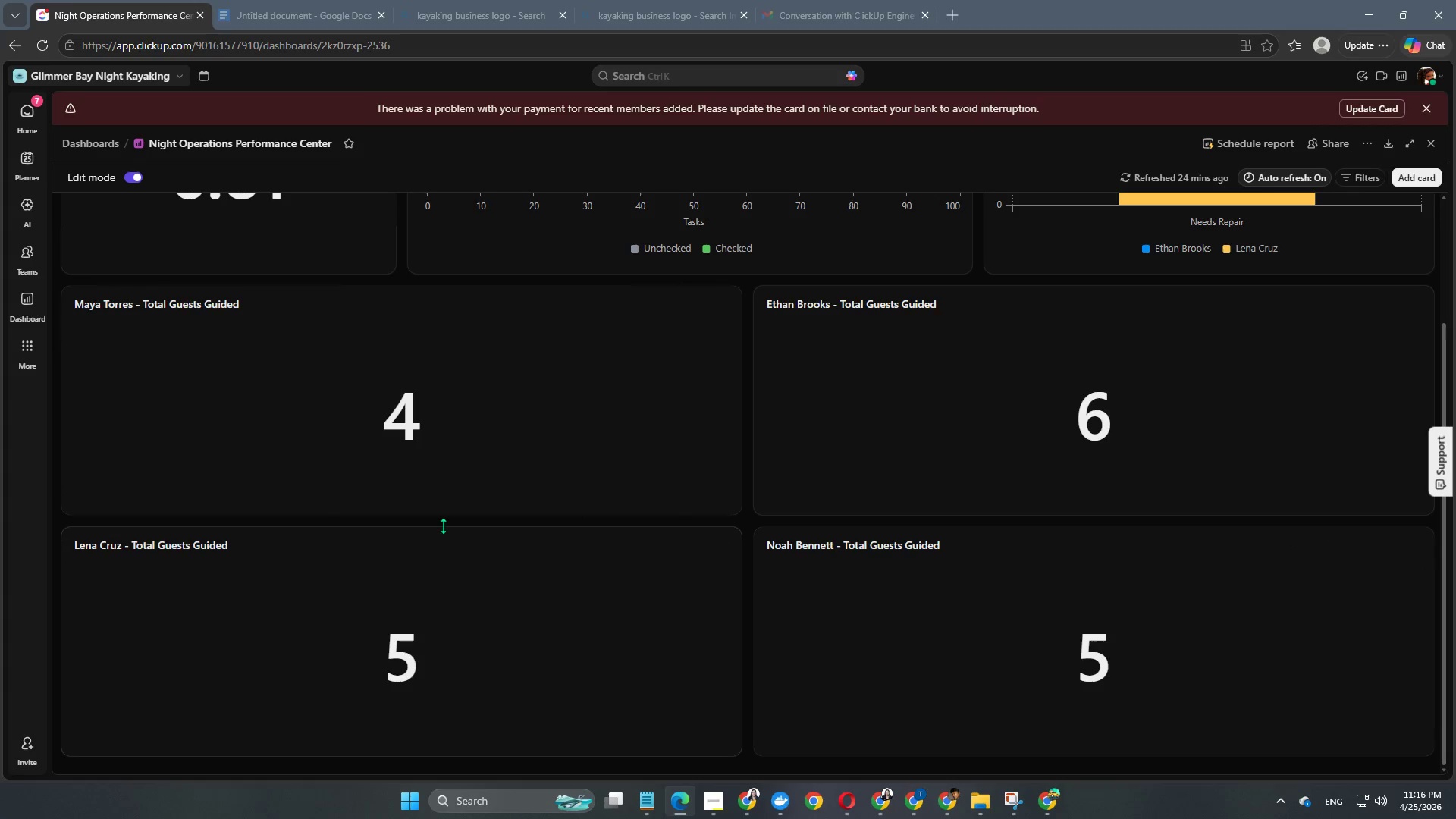 
left_click([30, 118])
 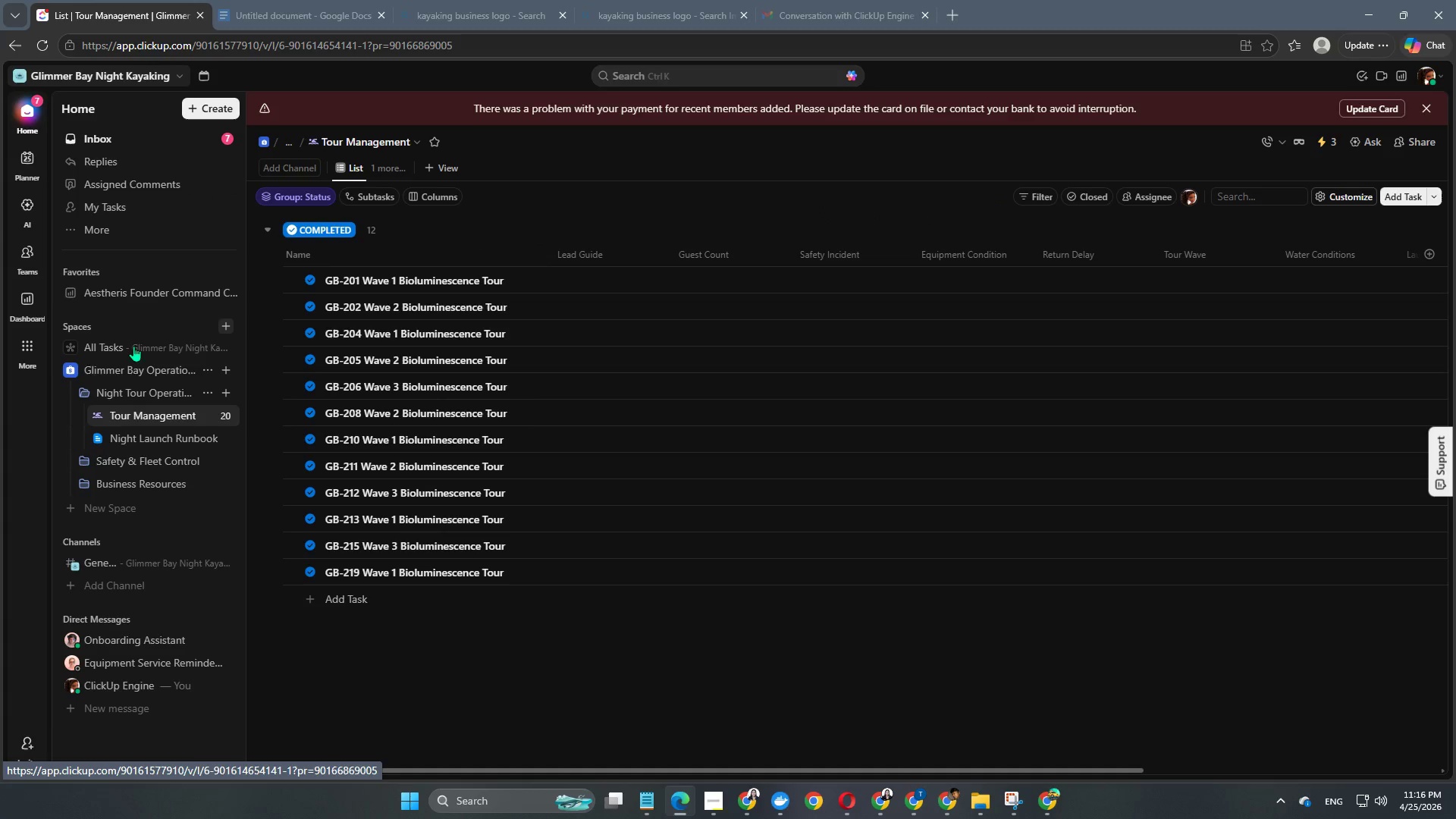 
mouse_move([590, 387])
 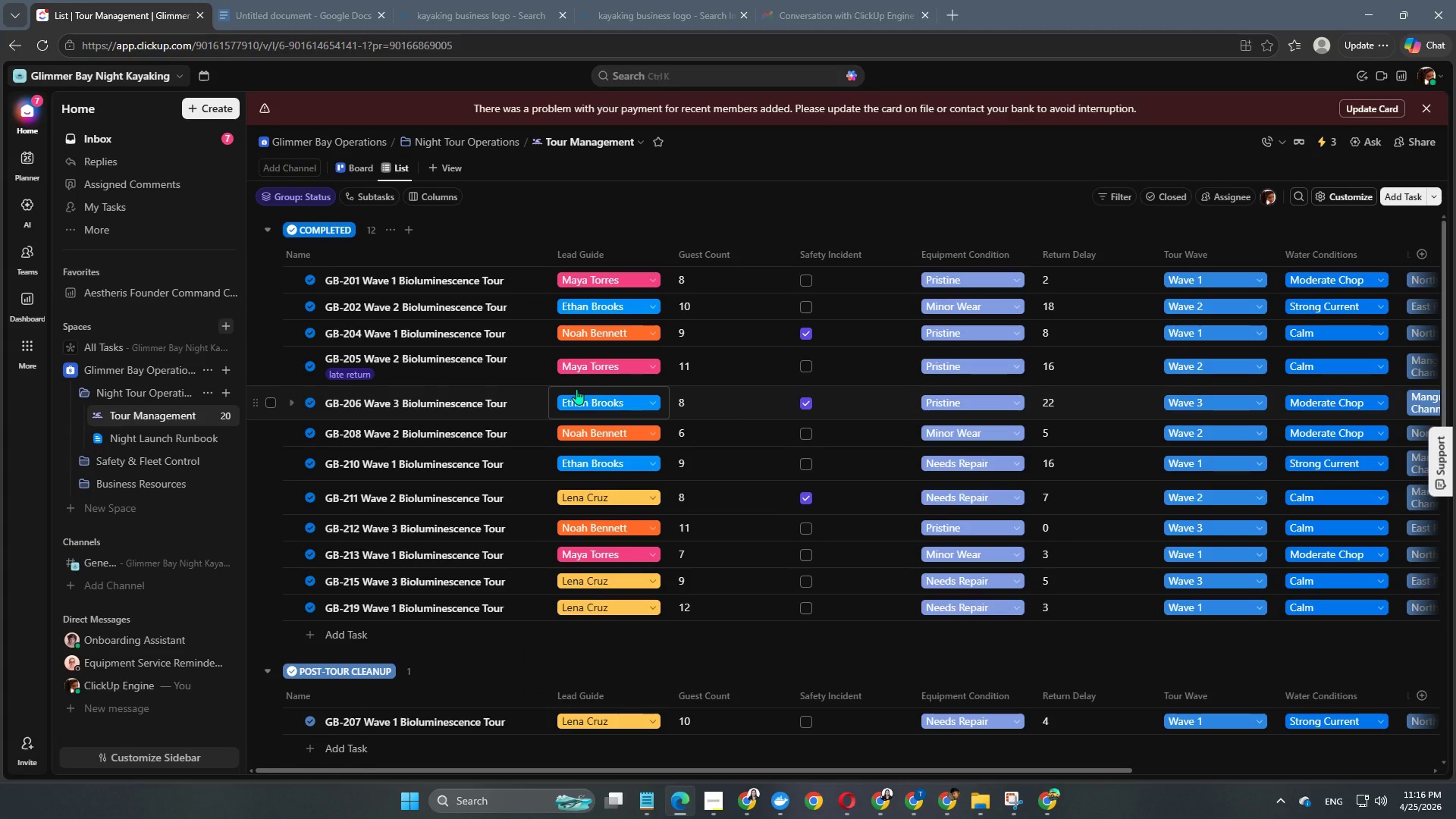 
mouse_move([573, 389])
 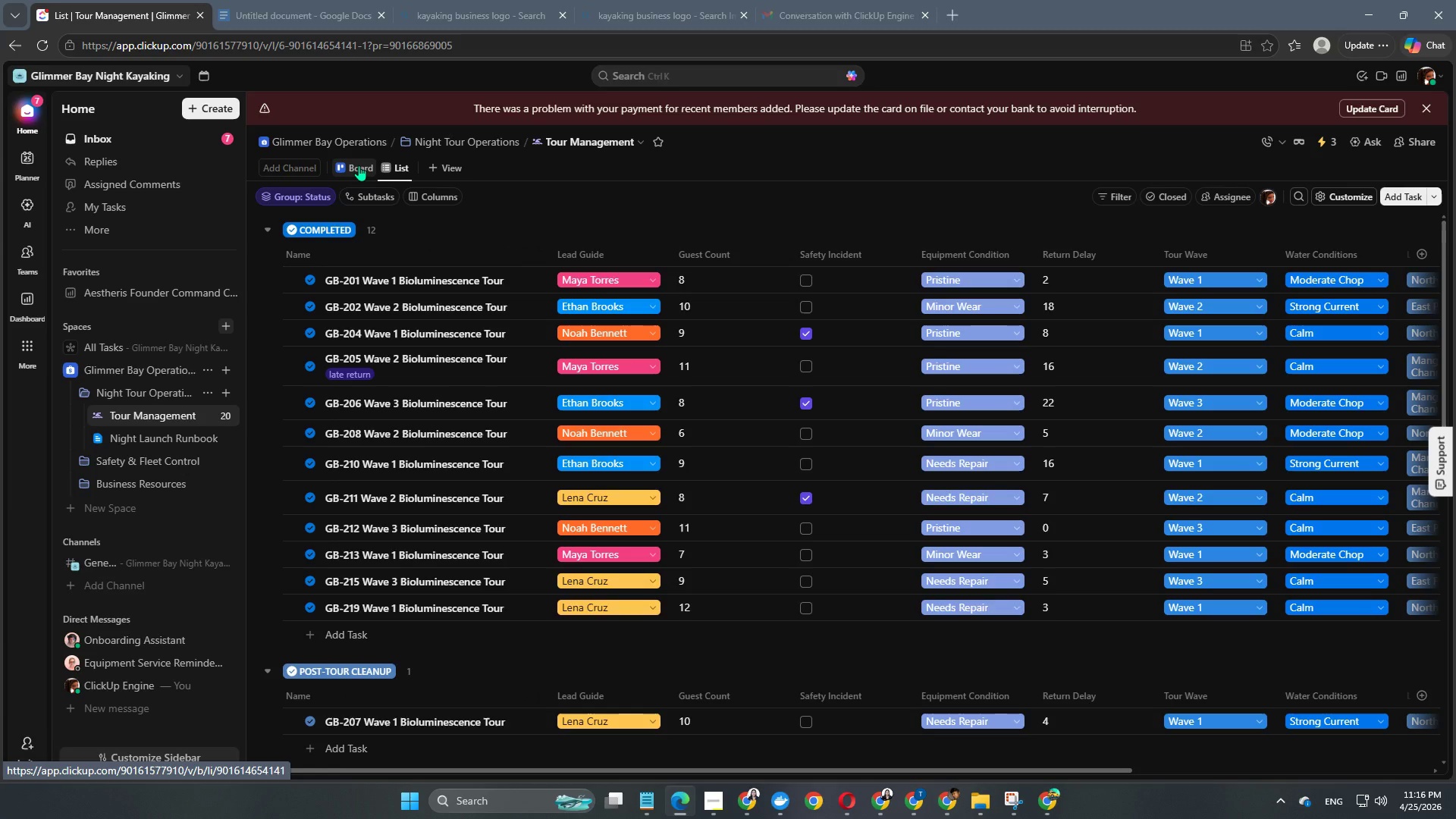 
wait(5.98)
 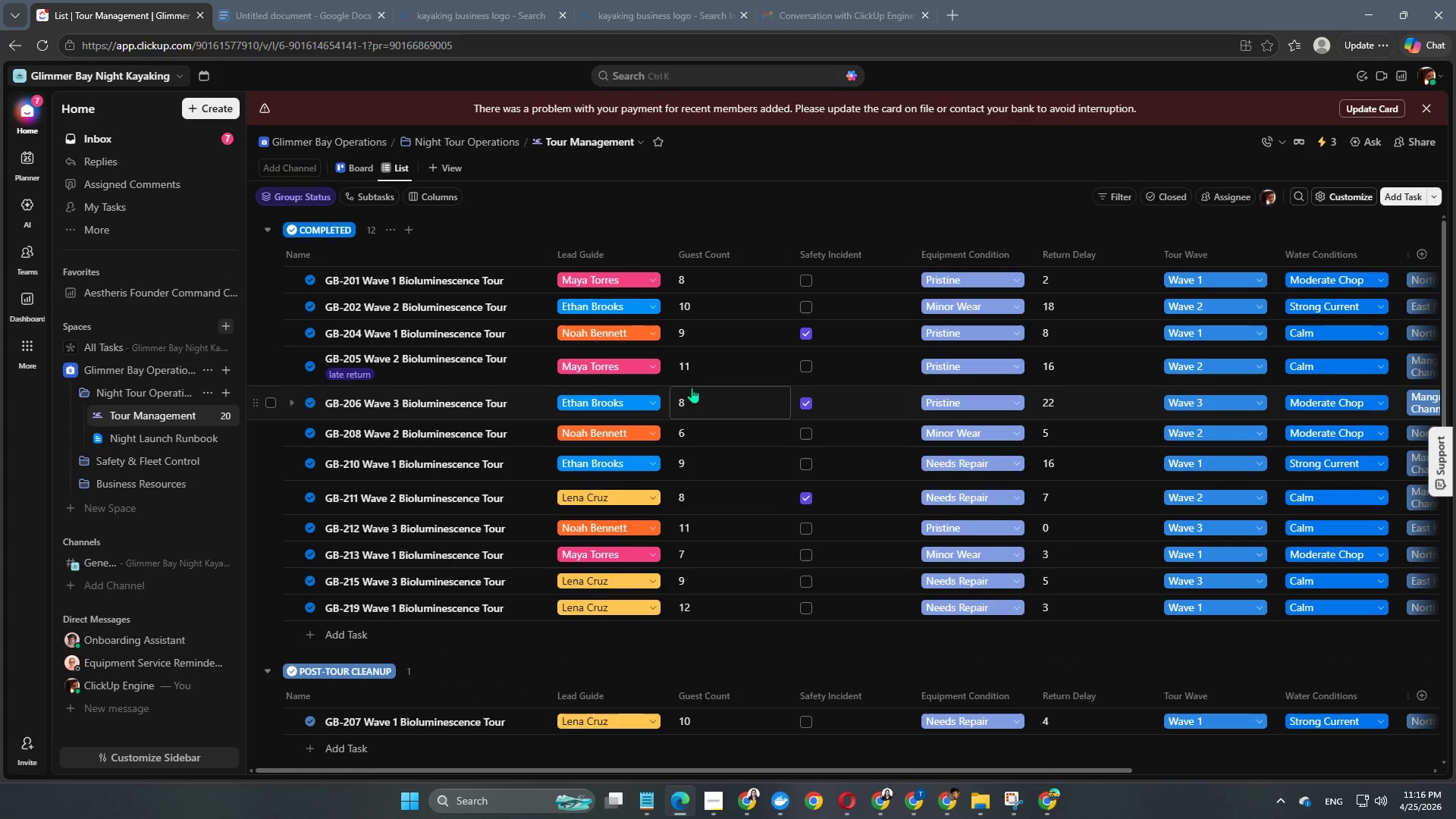 
right_click([359, 165])
 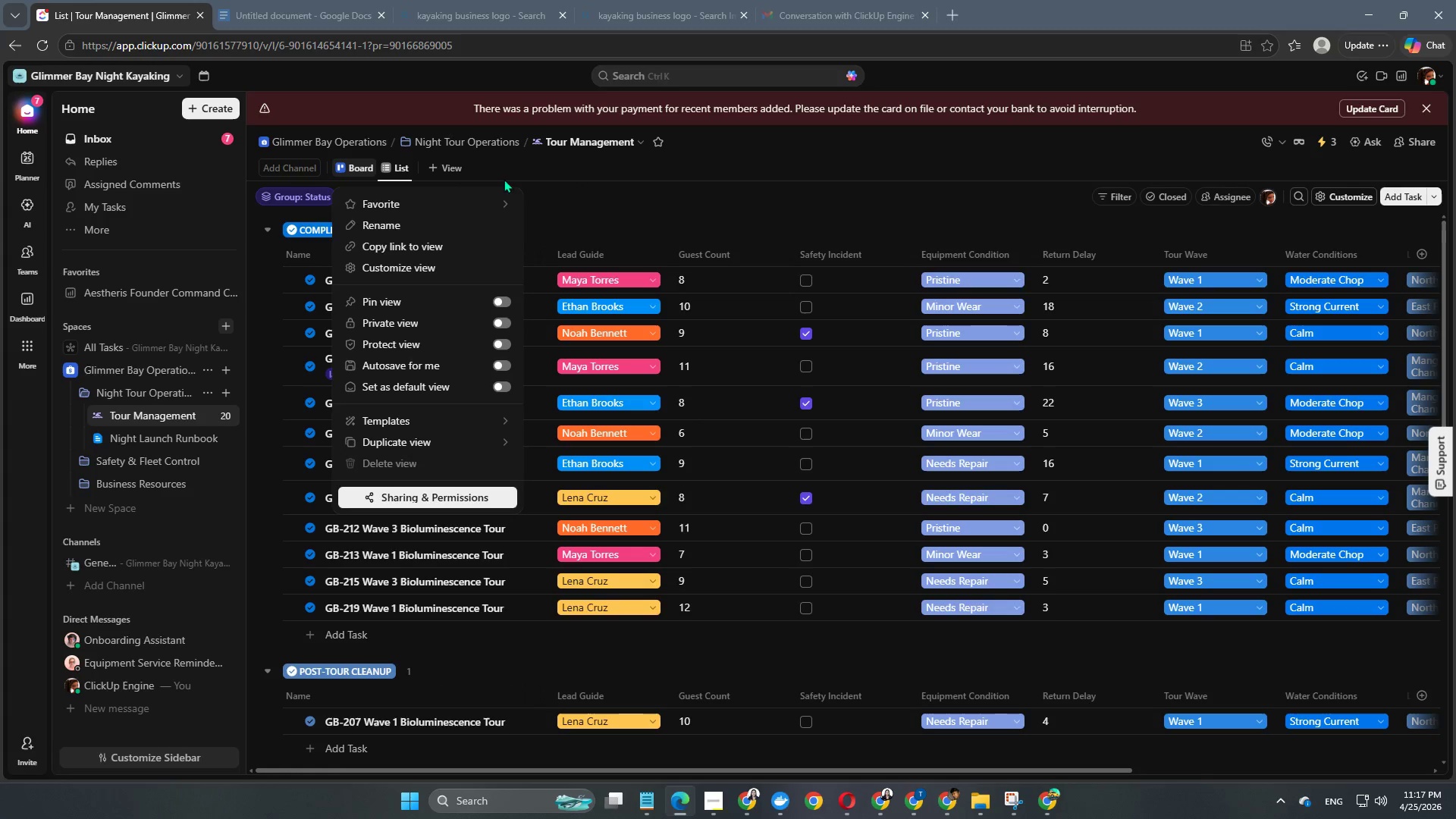 
wait(5.51)
 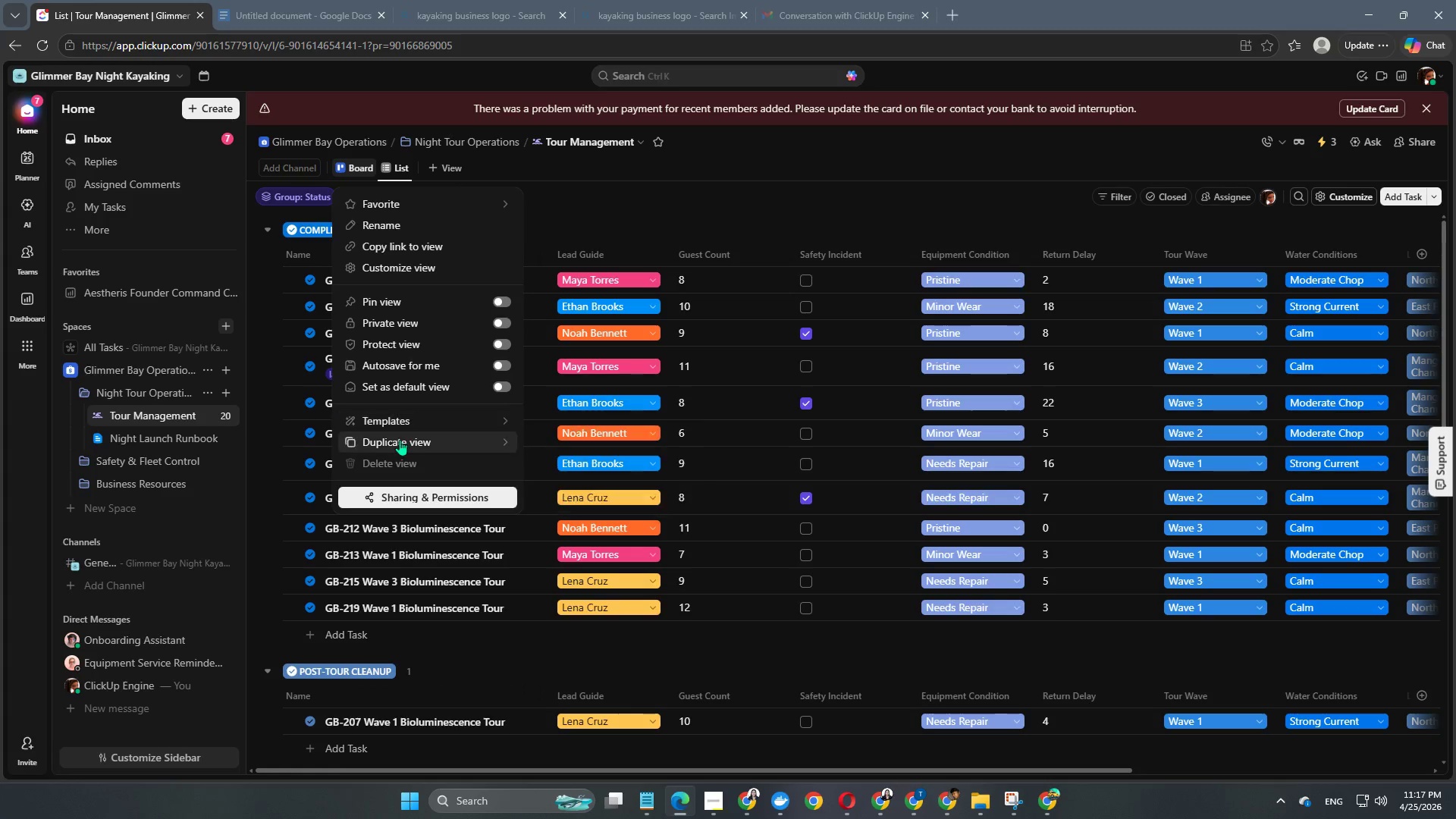 
double_click([353, 165])
 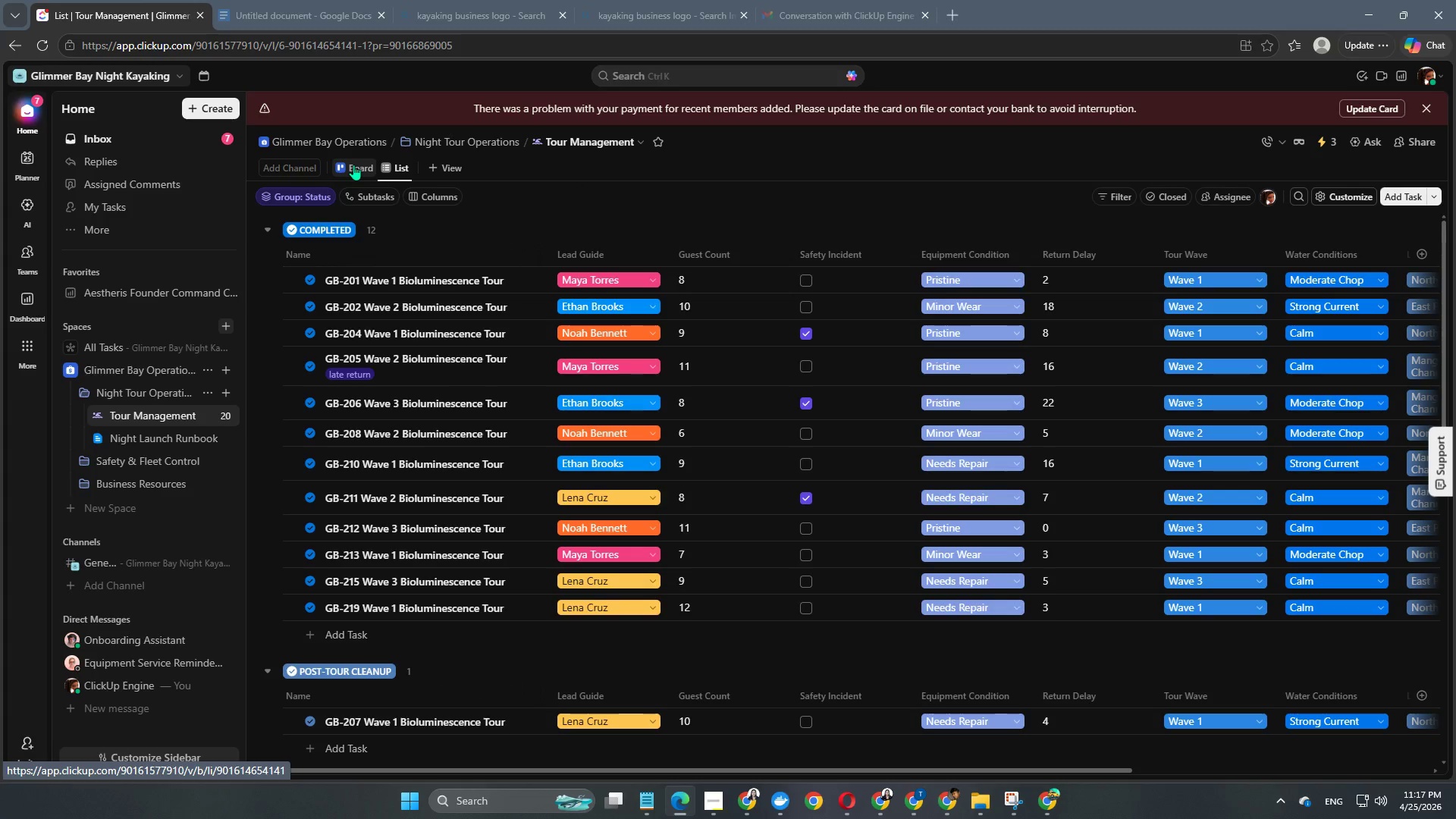 
left_click([353, 165])
 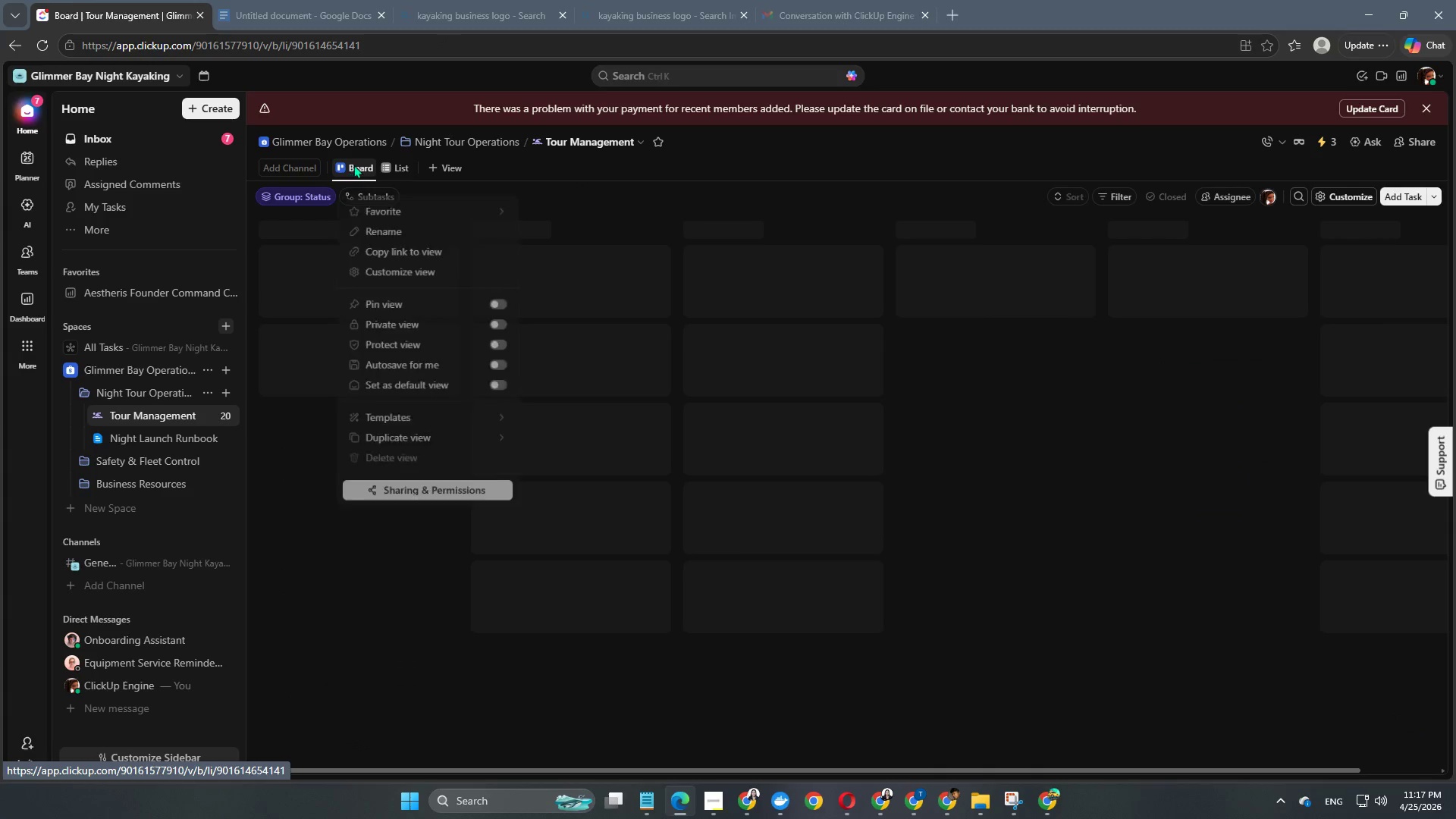 
right_click([353, 165])
 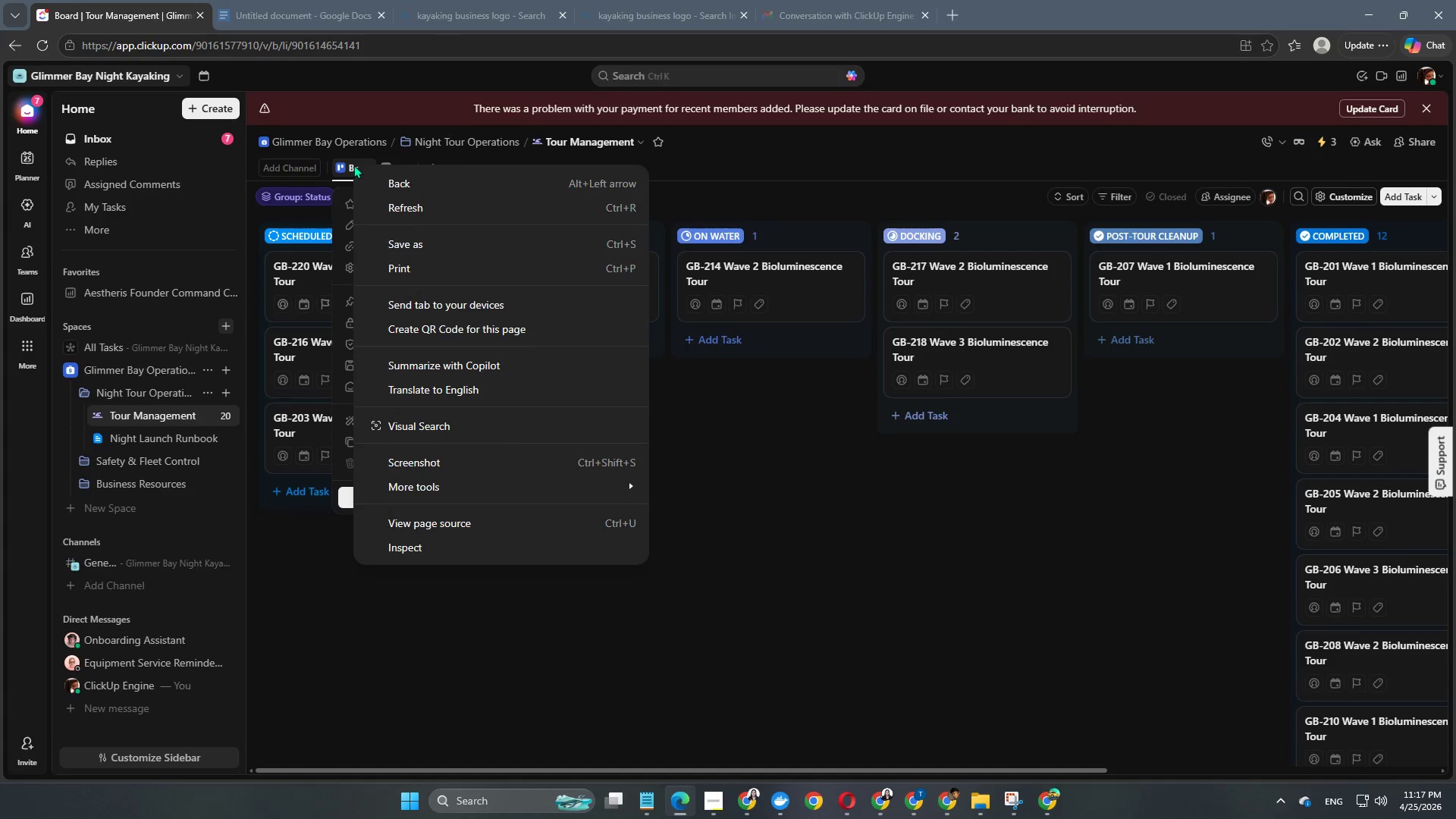 
left_click([353, 165])
 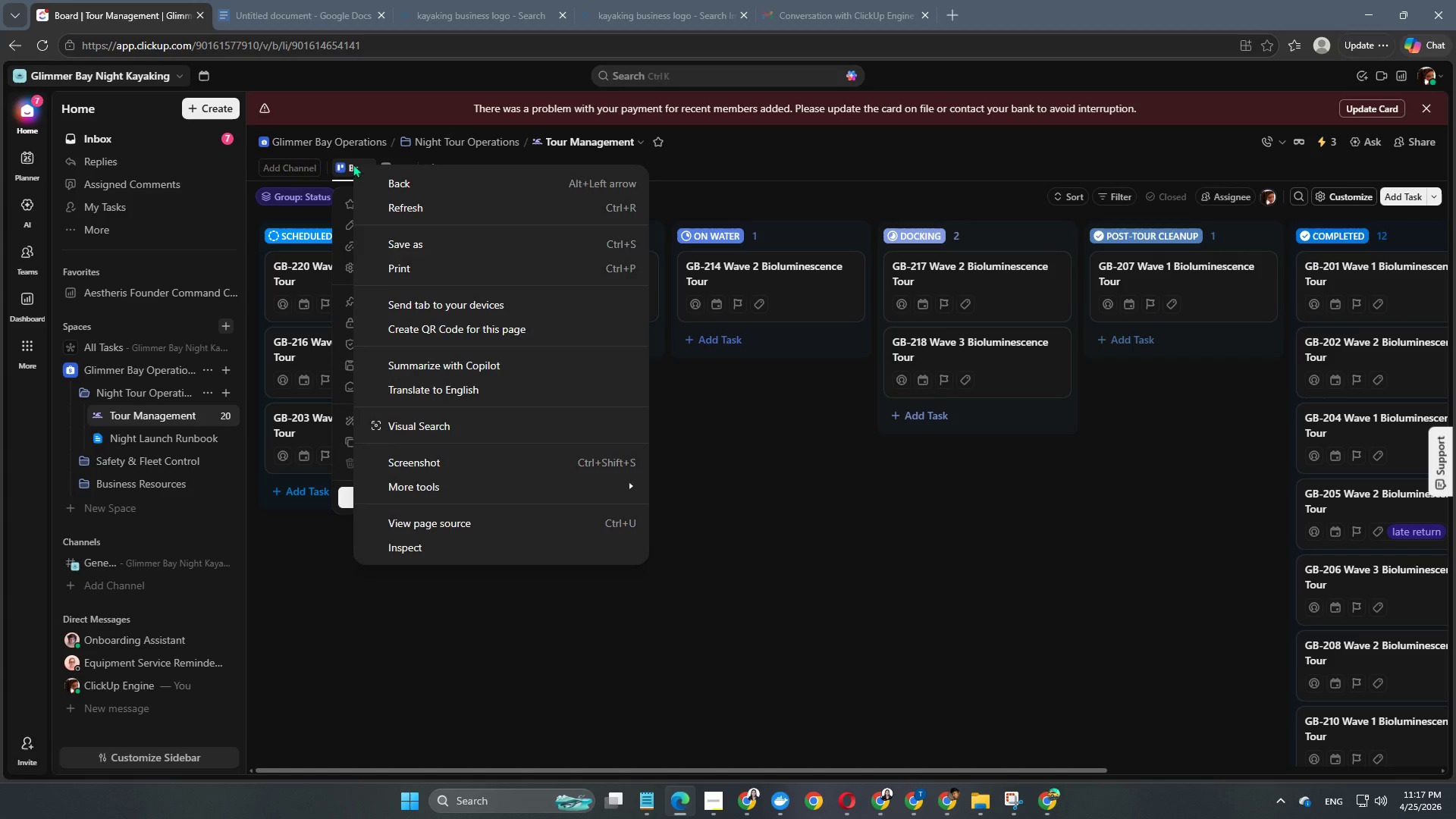 
left_click([342, 164])
 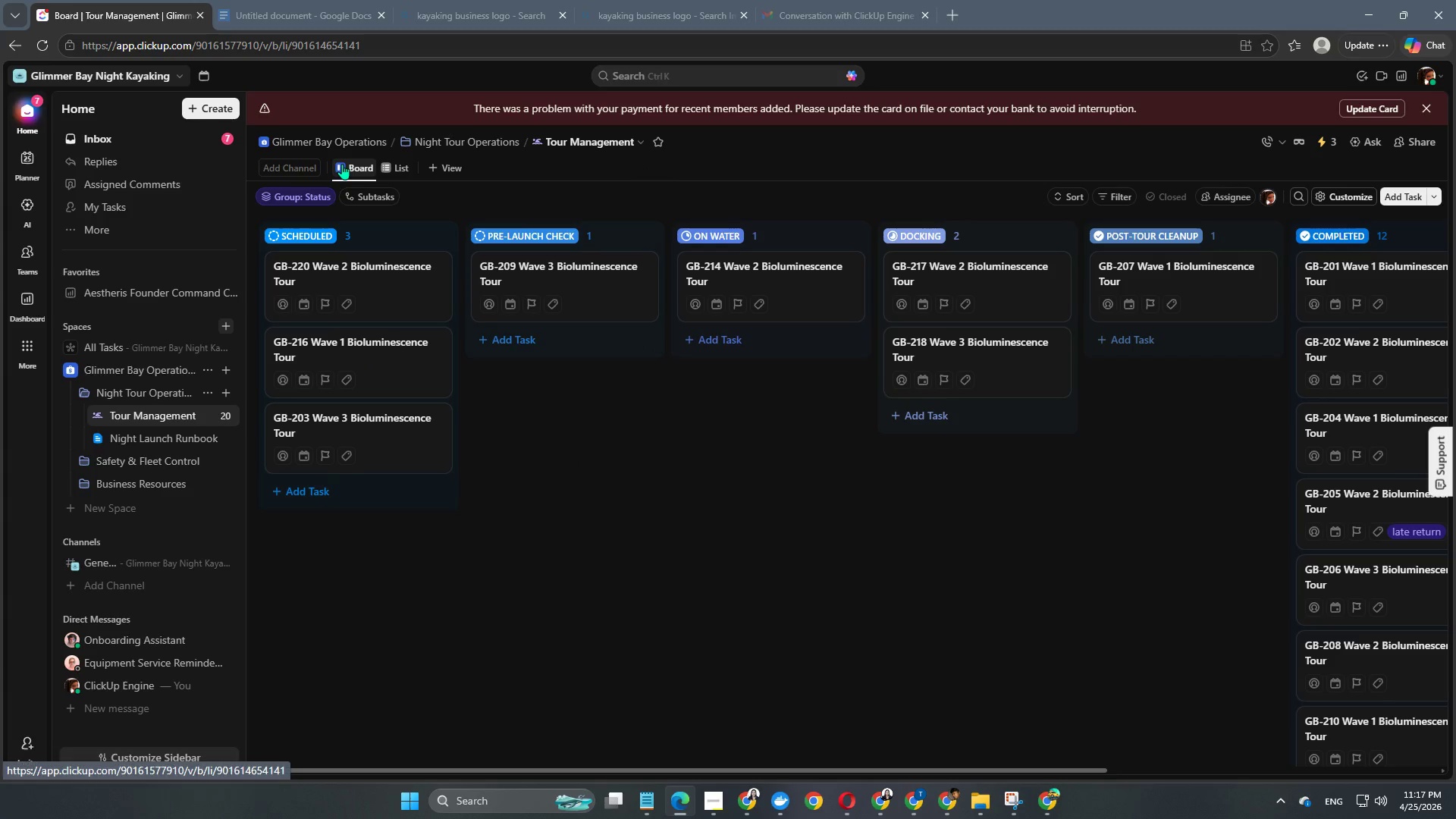 
left_click([348, 164])
 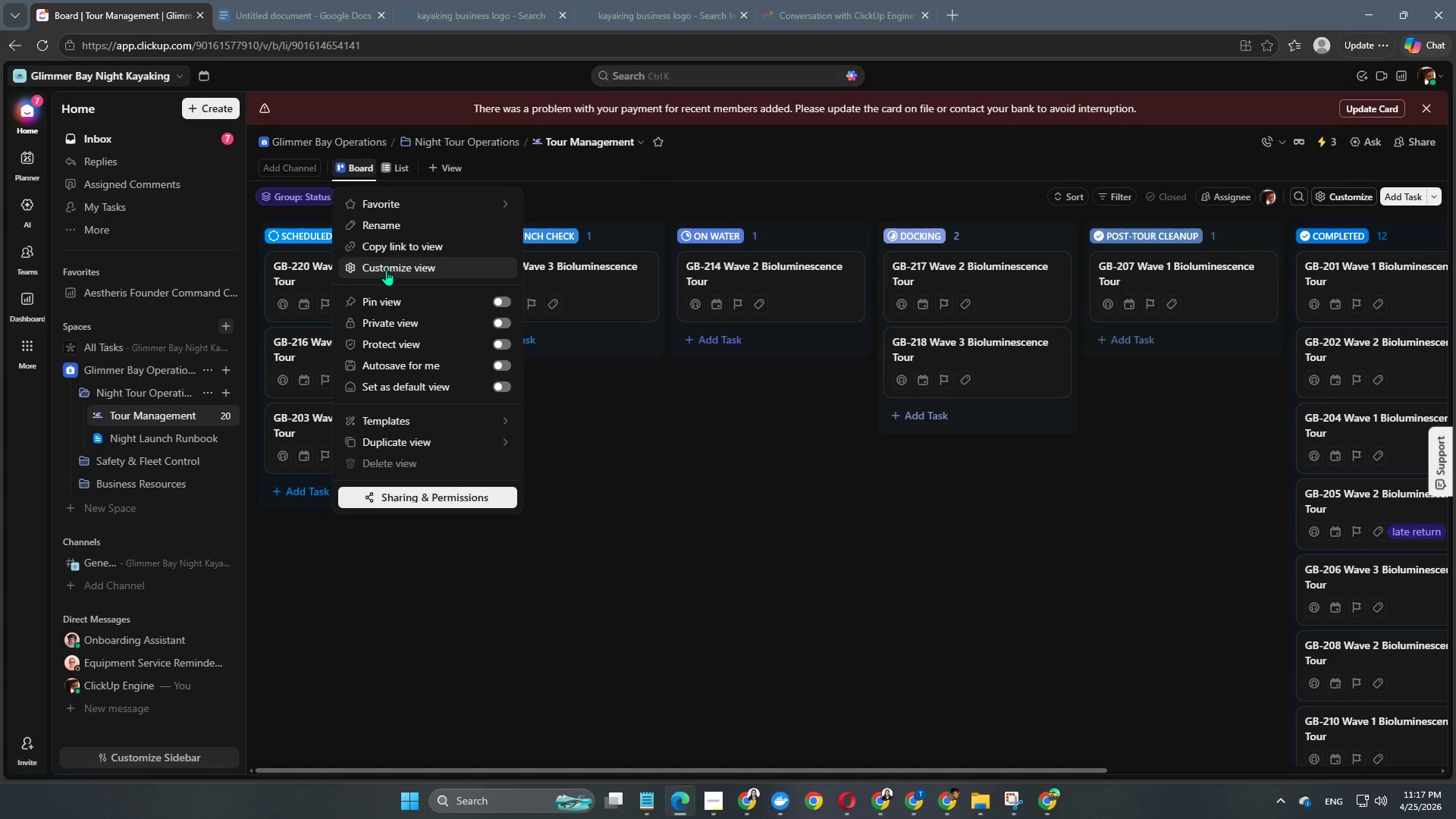 
left_click([386, 270])
 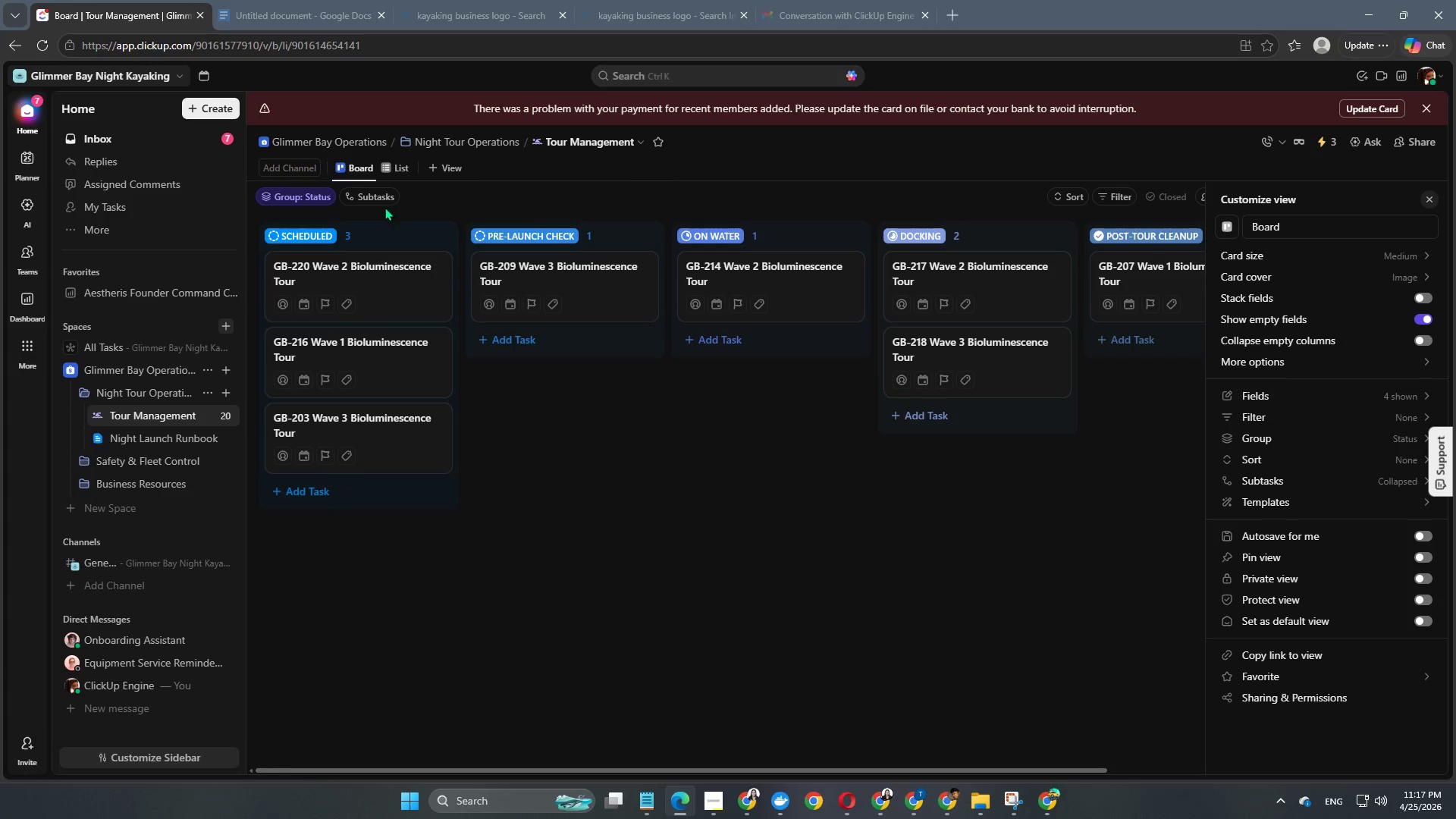 
left_click([354, 166])
 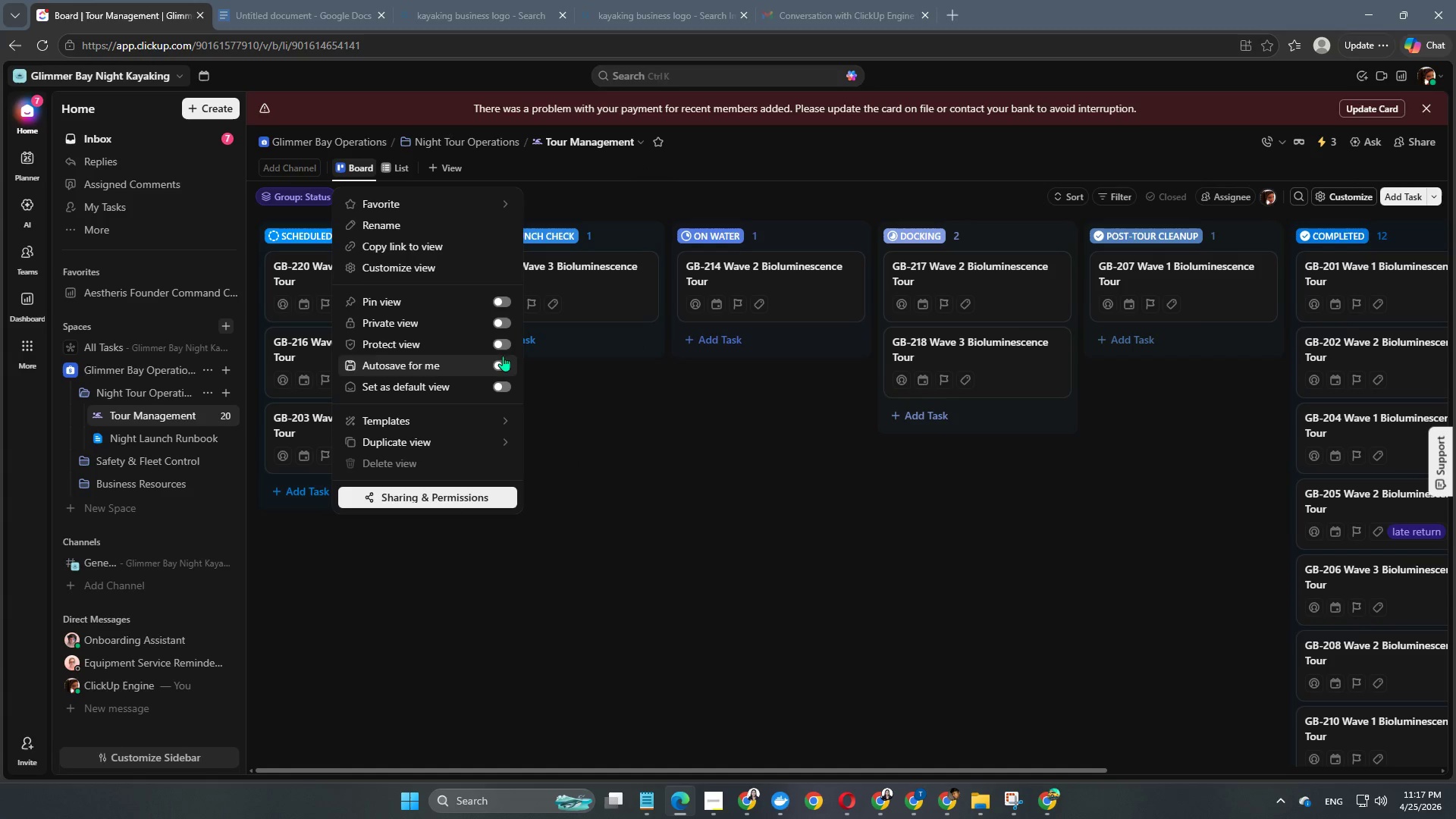 
left_click([500, 362])
 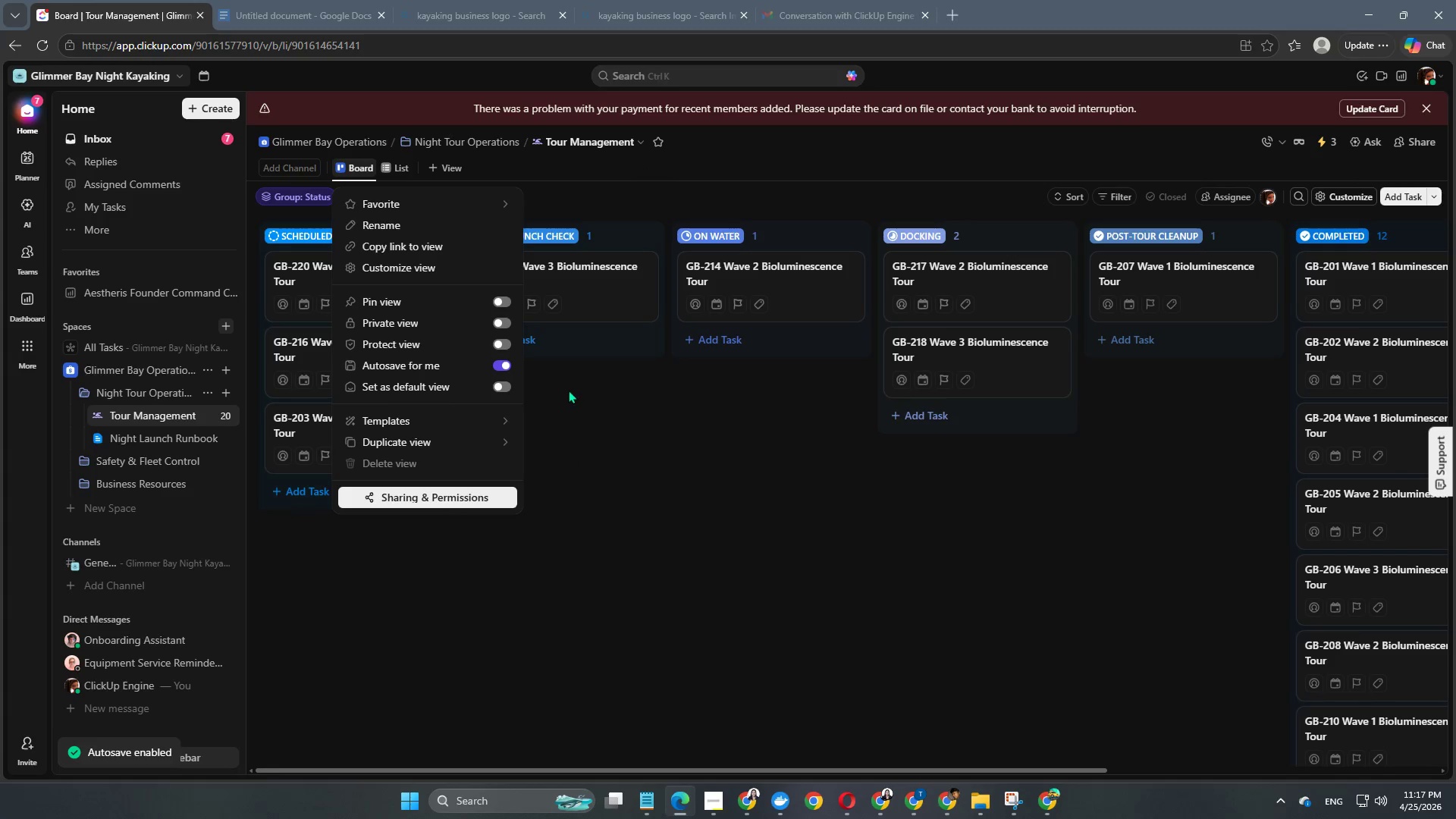 
left_click([642, 588])
 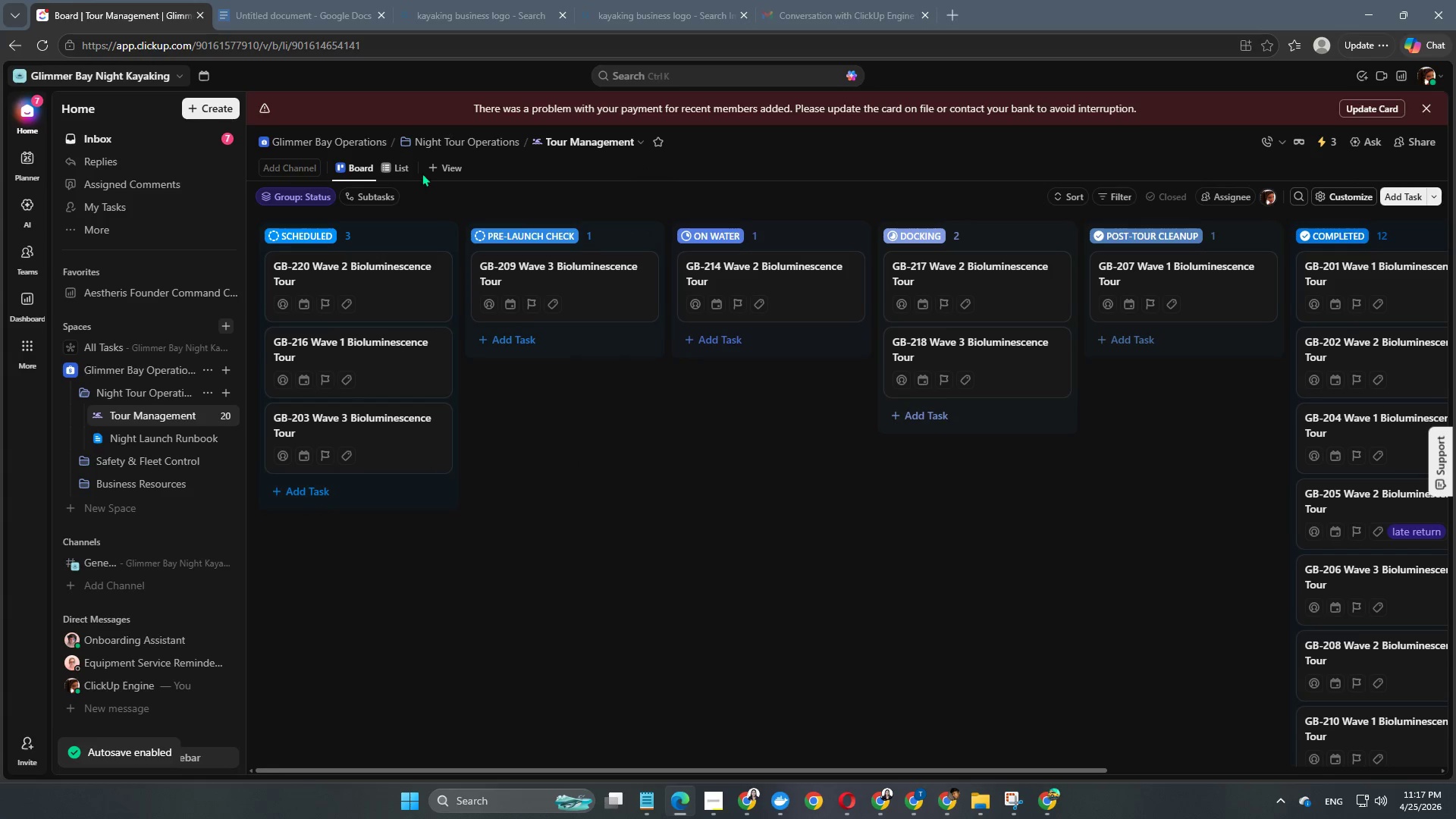 
left_click([406, 162])
 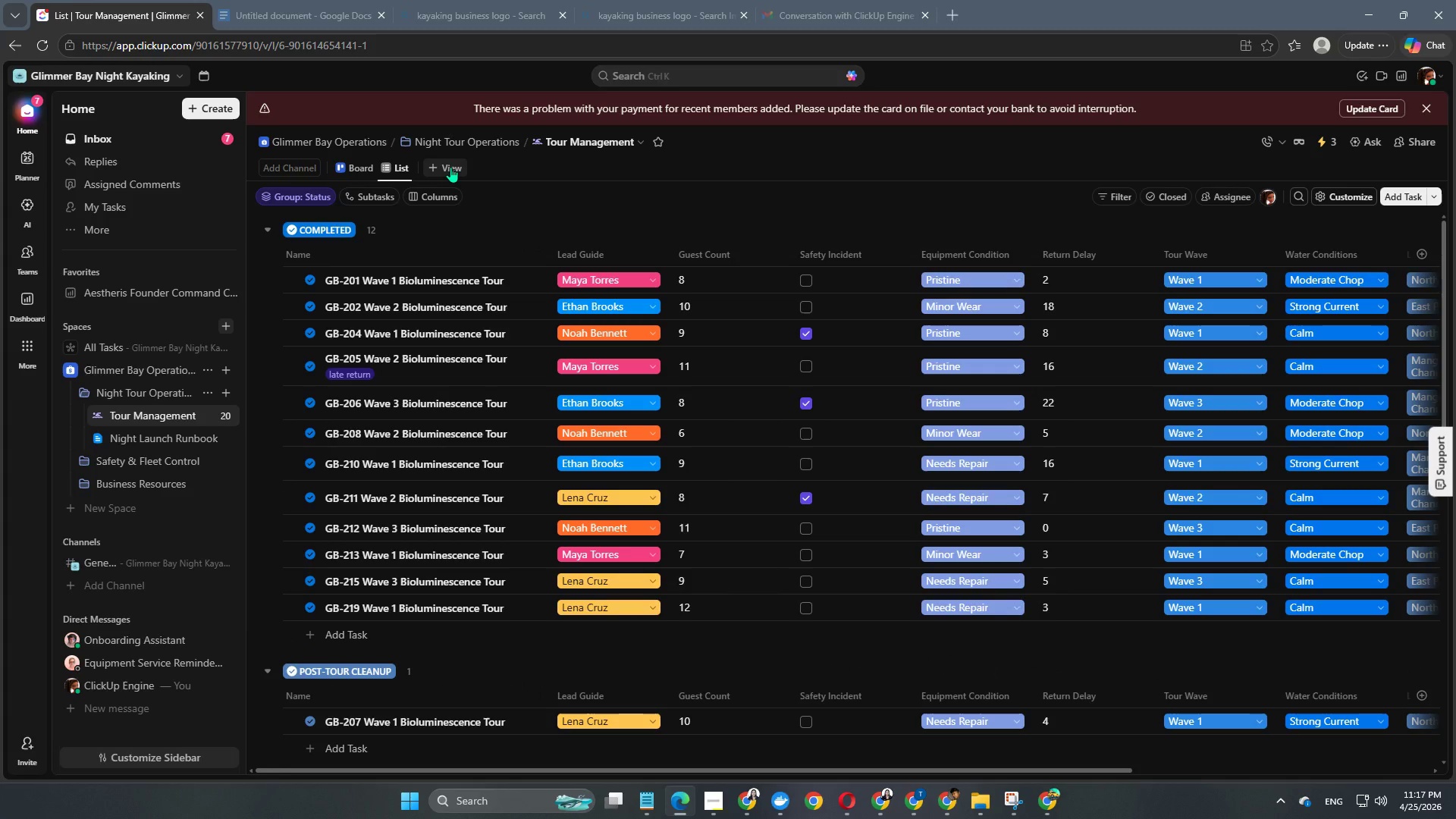 
wait(13.58)
 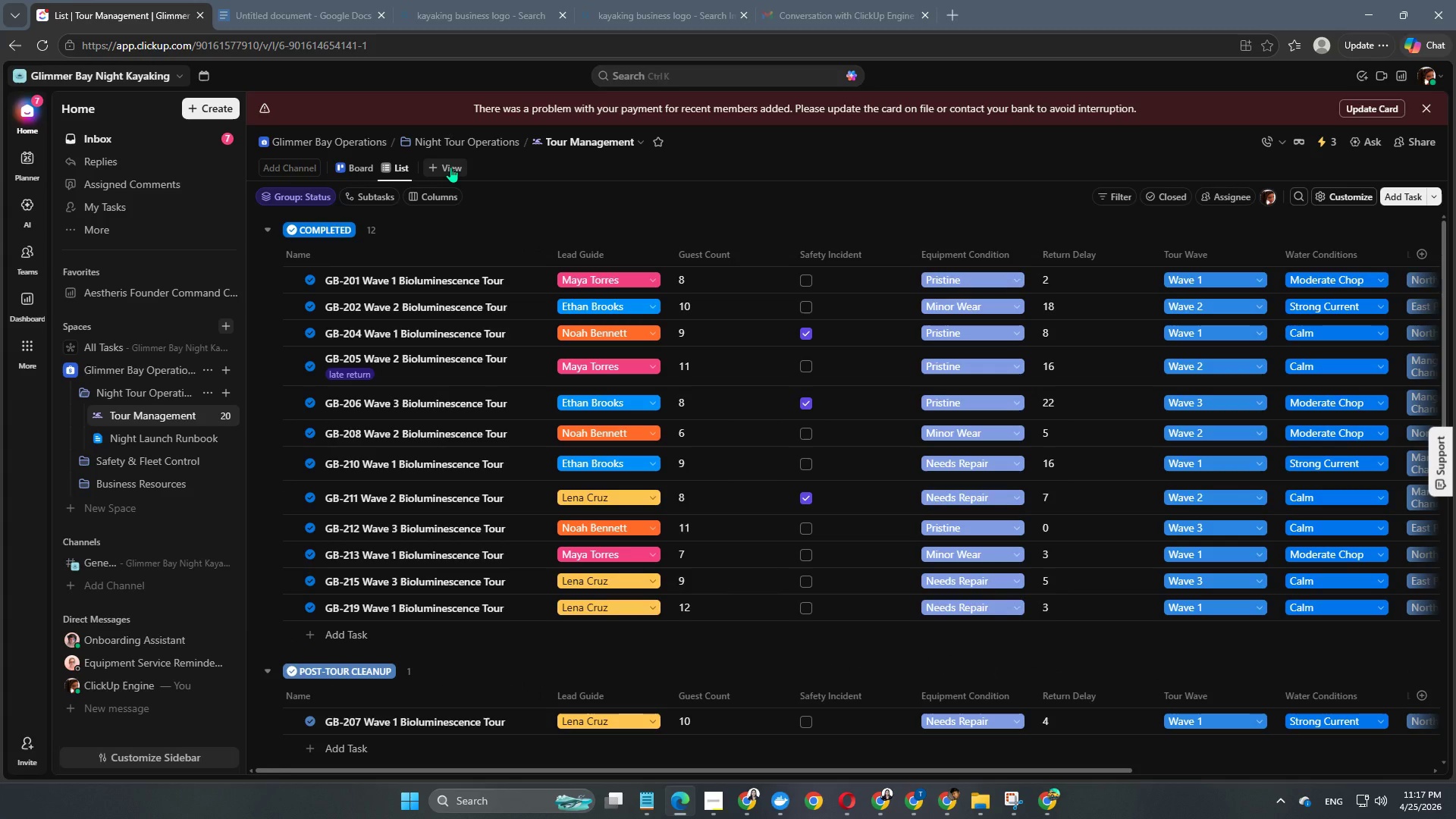 
mouse_move([232, 110])
 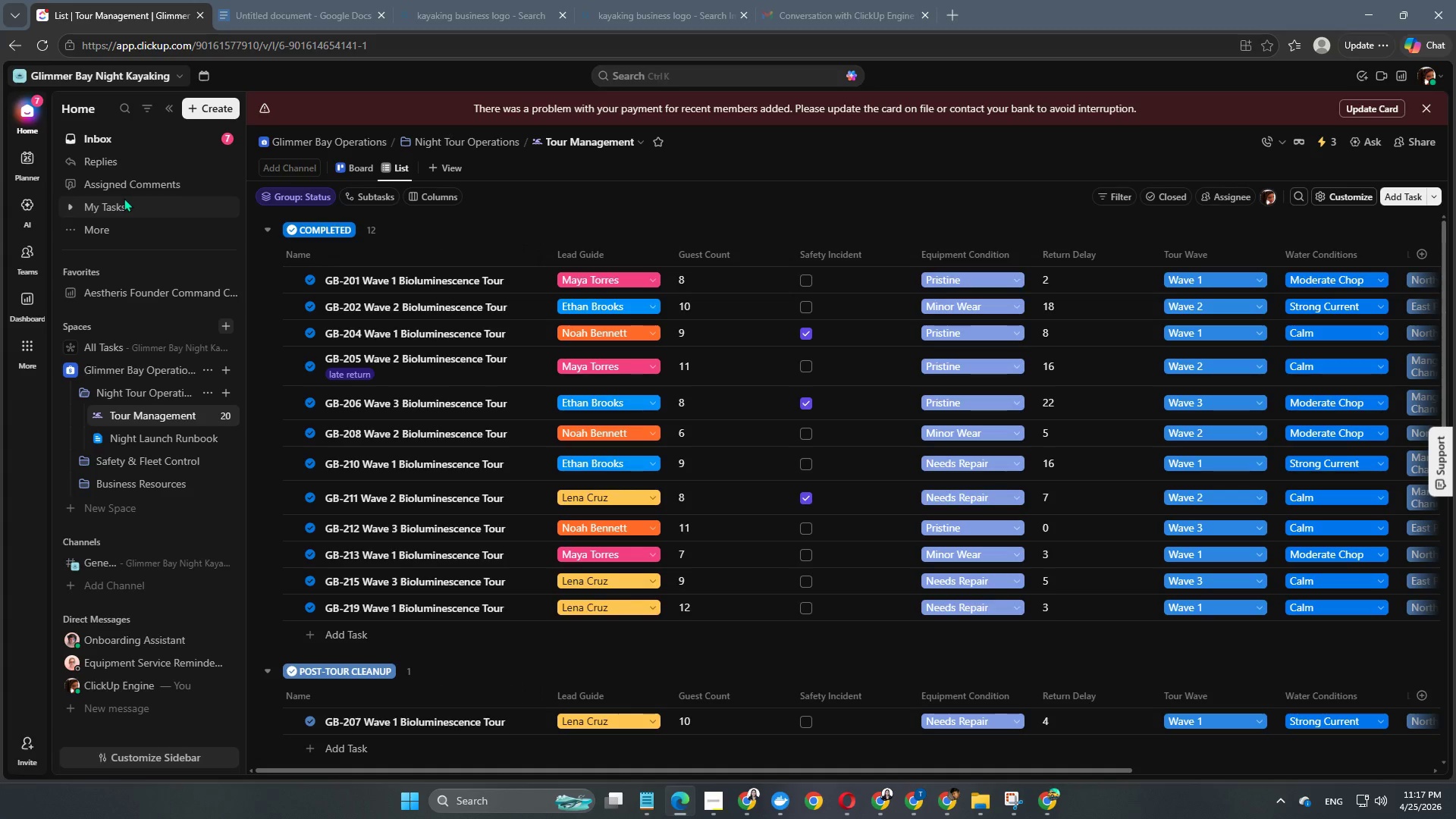 
wait(10.84)
 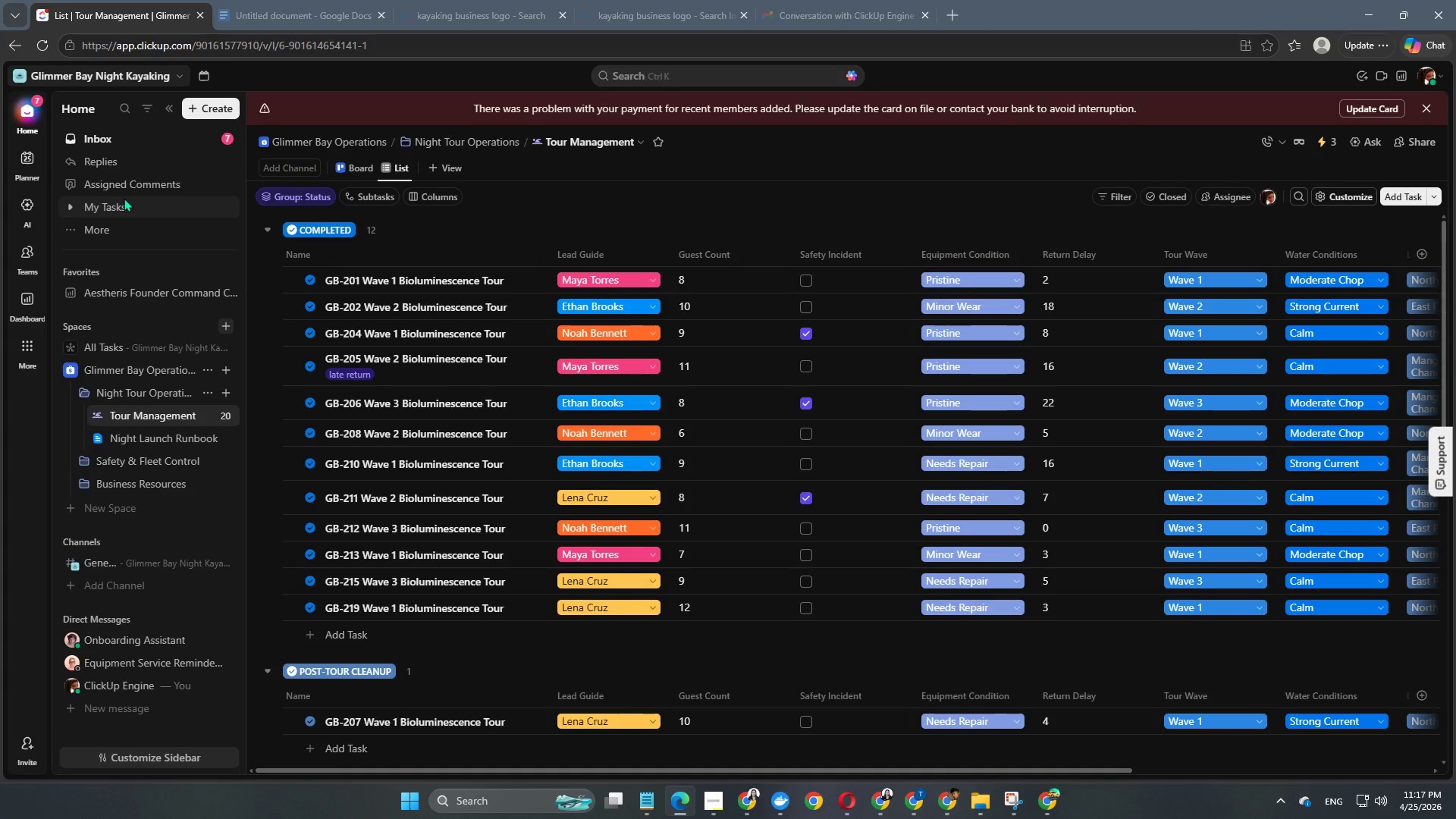 
scroll: coordinate [515, 435], scroll_direction: up, amount: 1.0
 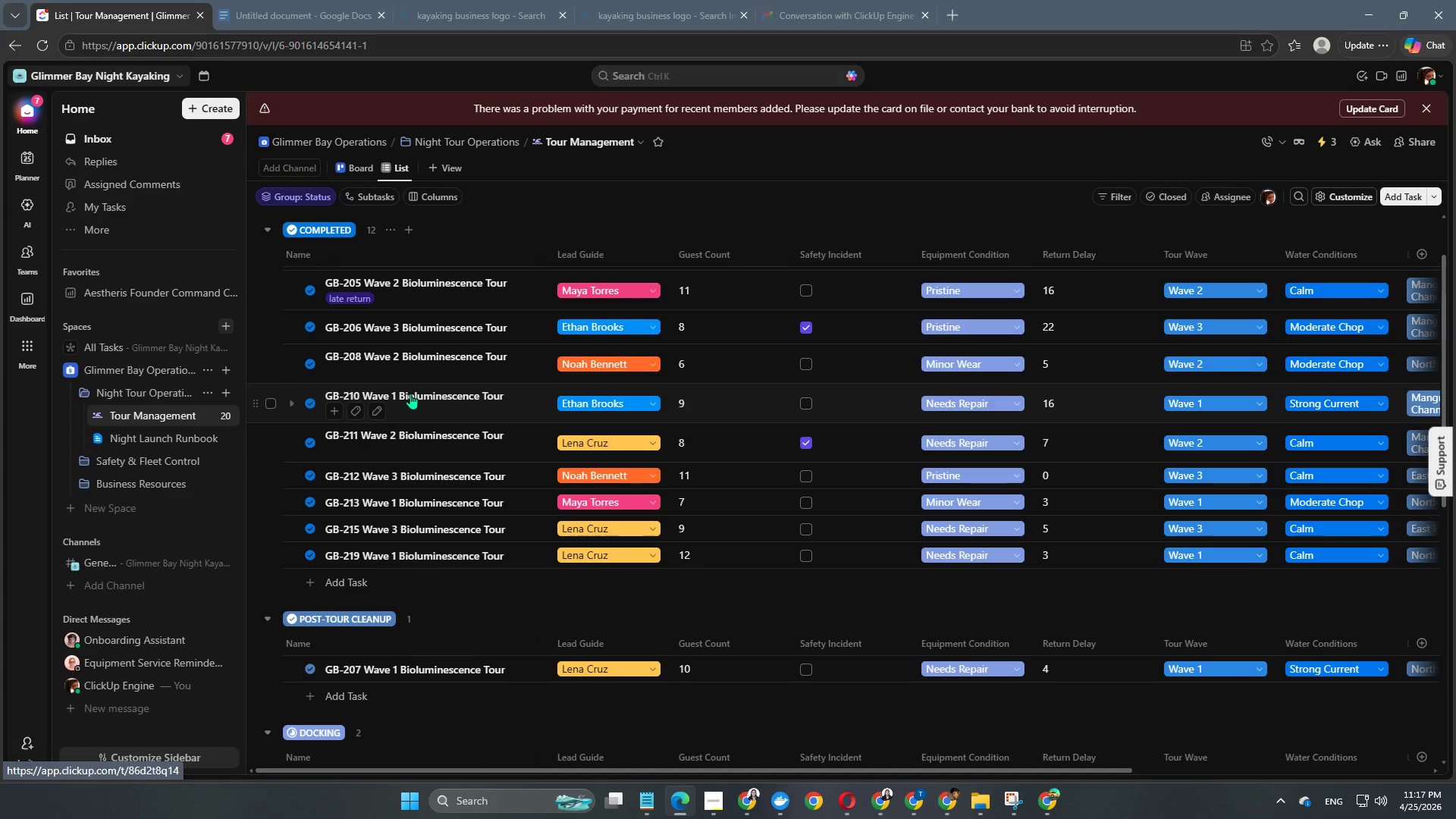 
wait(14.56)
 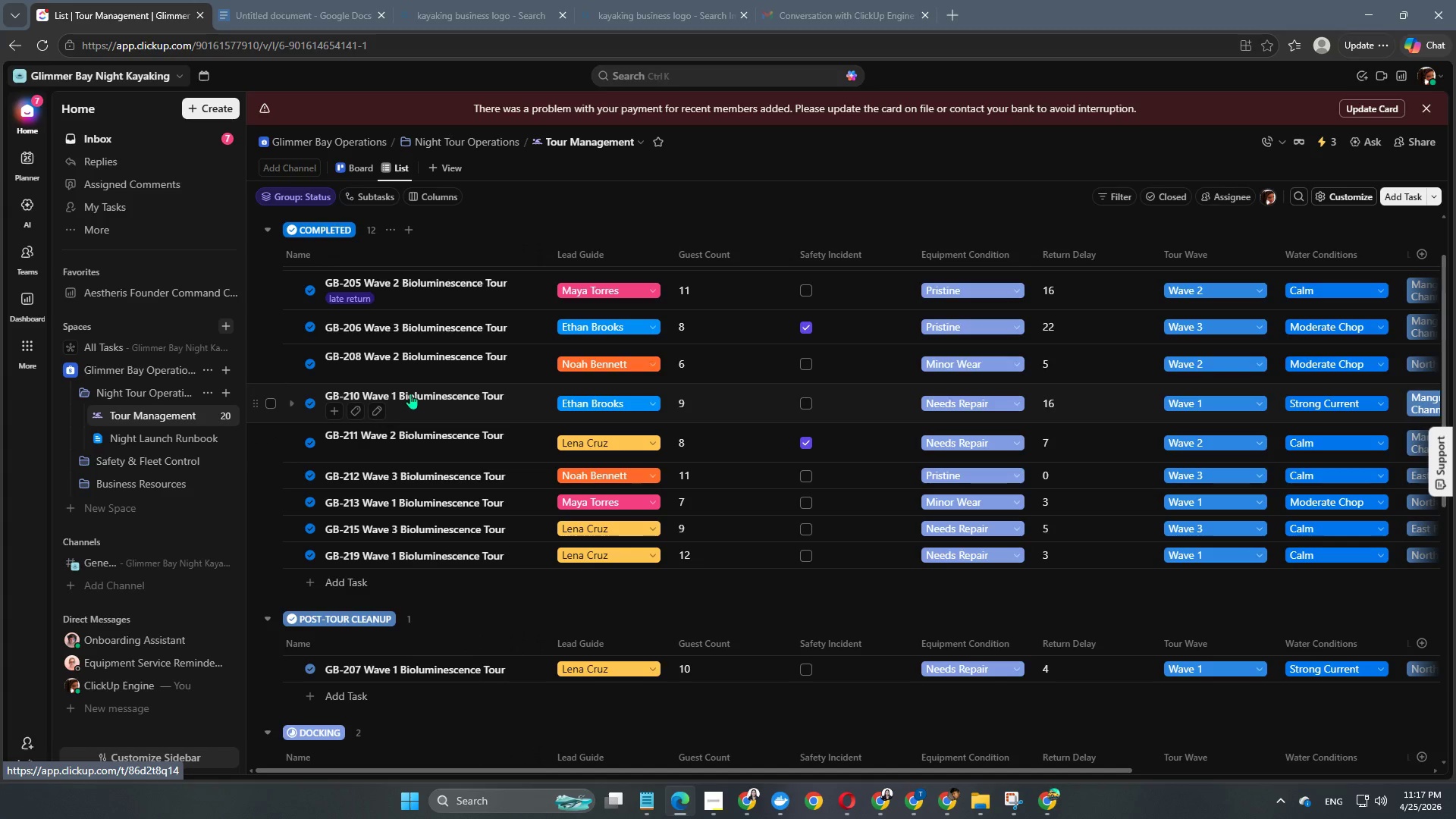 
scroll: coordinate [668, 321], scroll_direction: down, amount: 2.0
 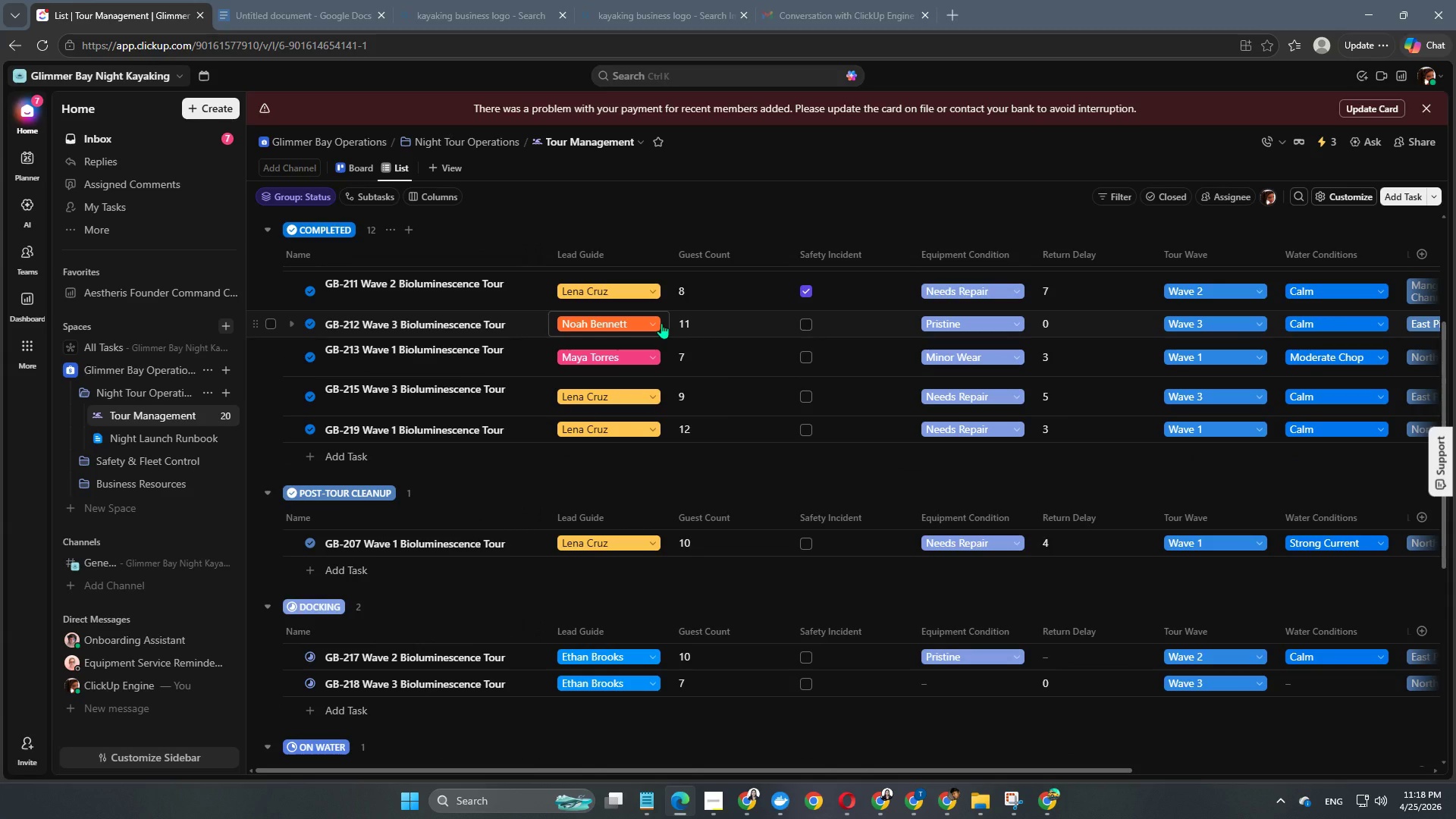 
scroll: coordinate [648, 349], scroll_direction: up, amount: 6.0
 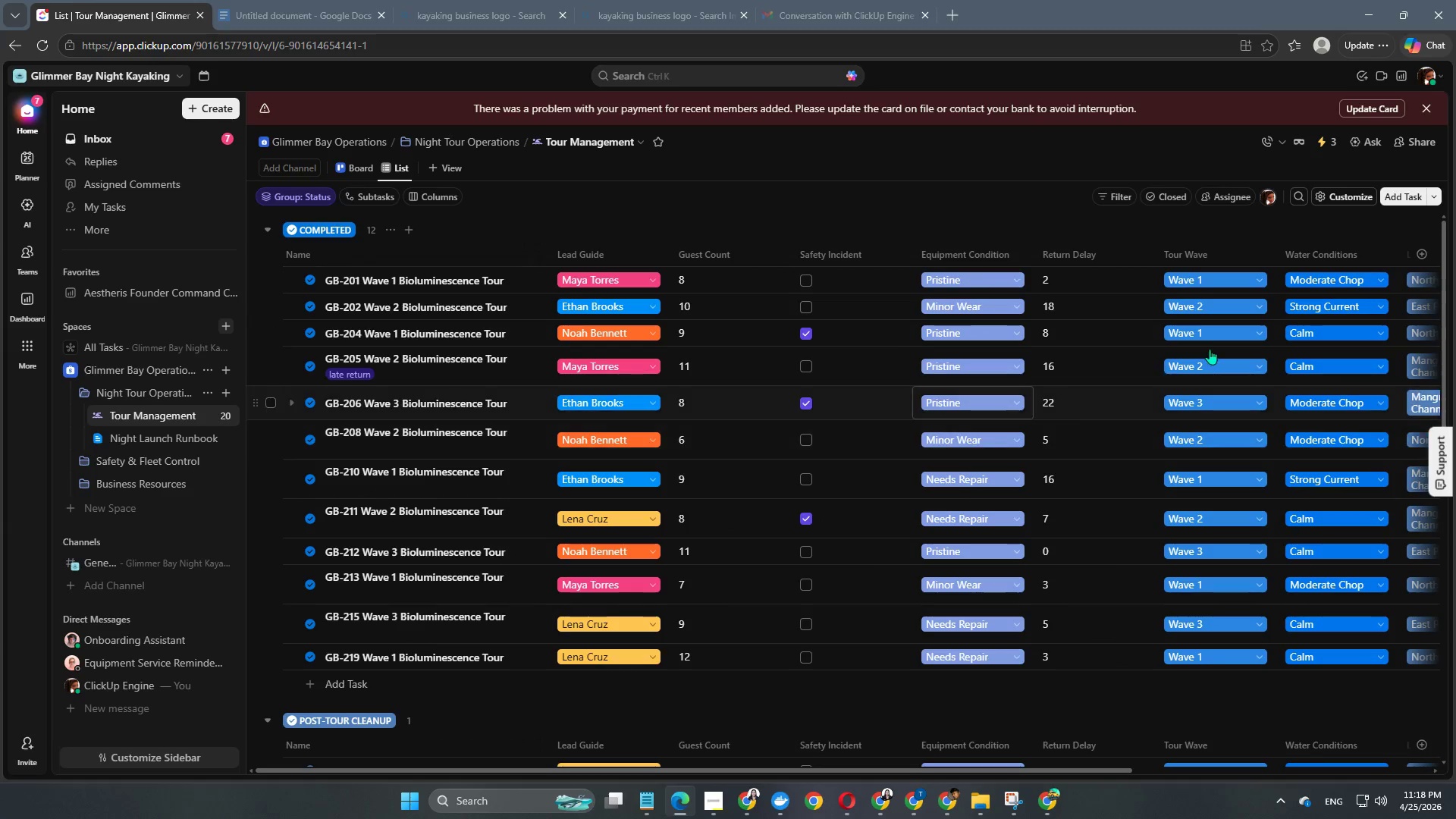 
mouse_move([712, 297])
 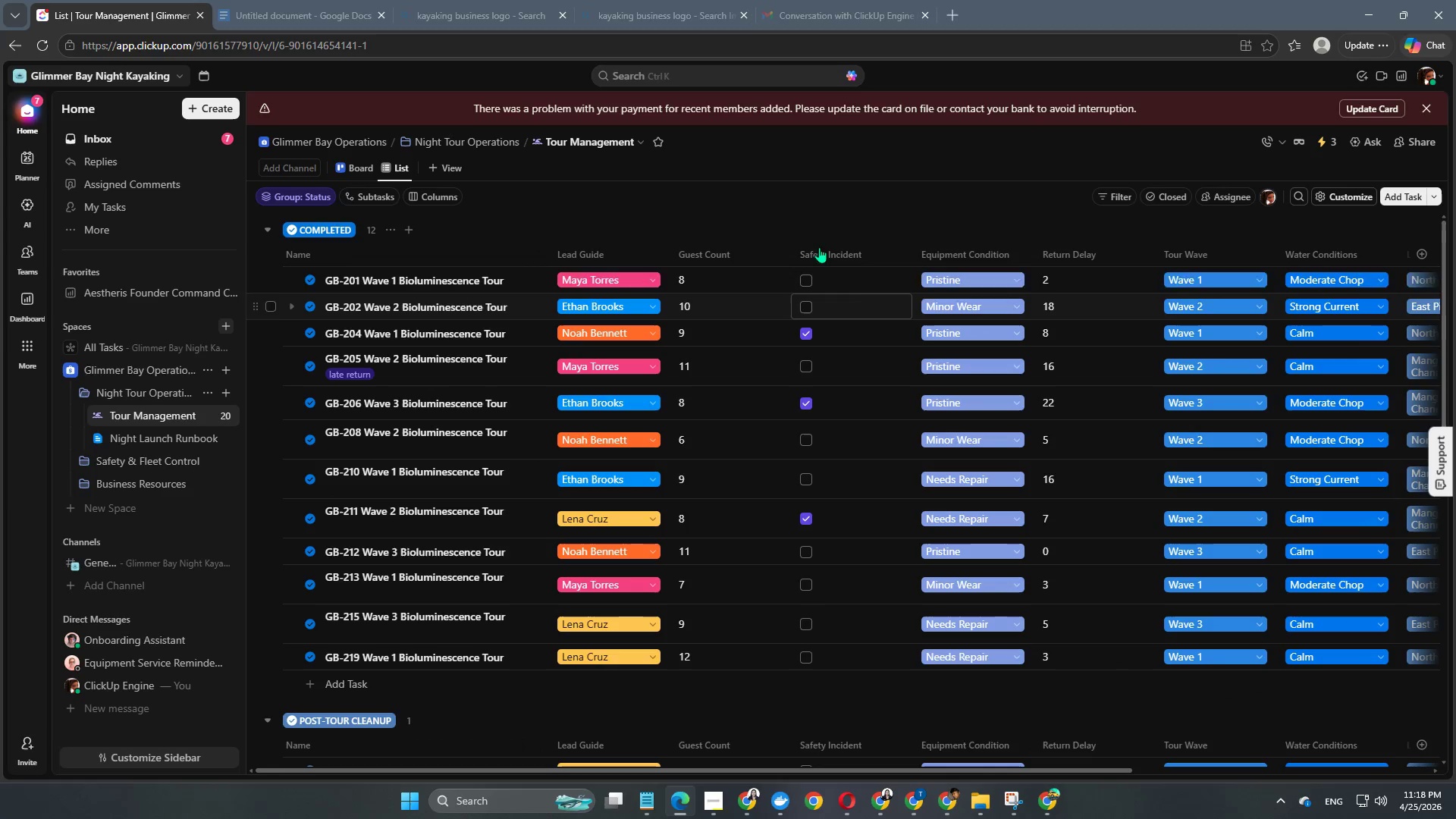 
left_click([451, 175])
 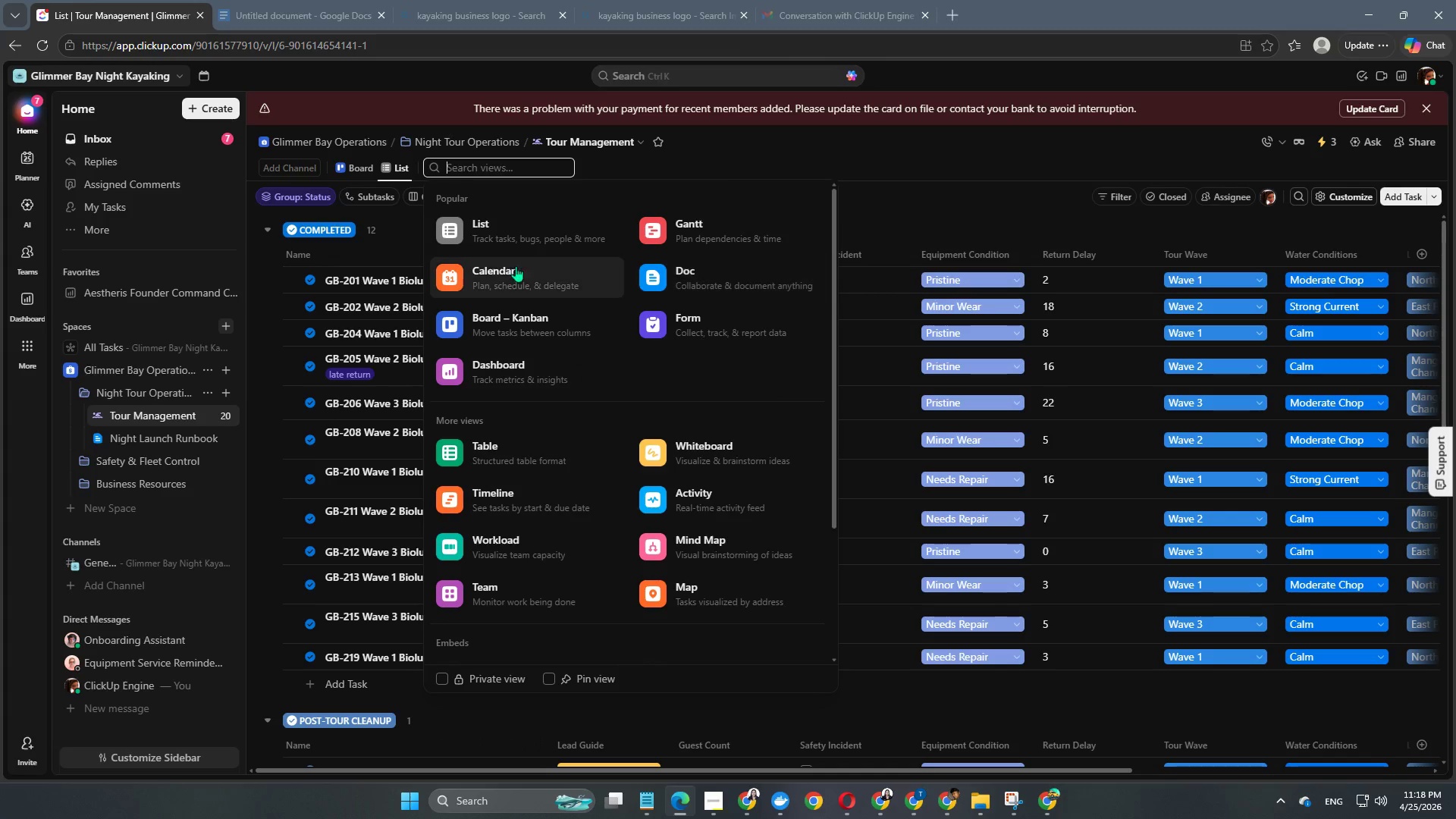 
left_click([485, 278])
 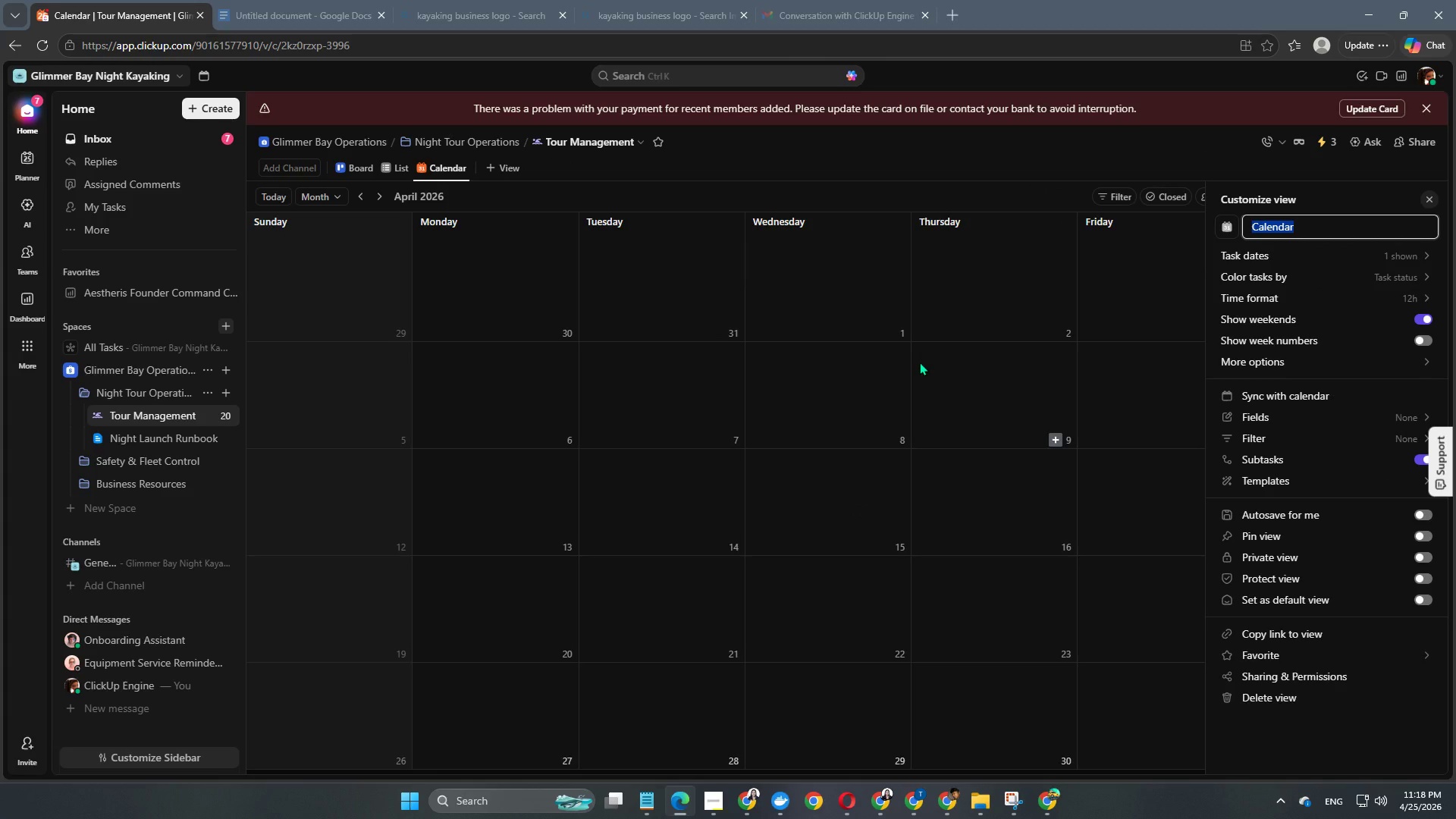 
wait(13.0)
 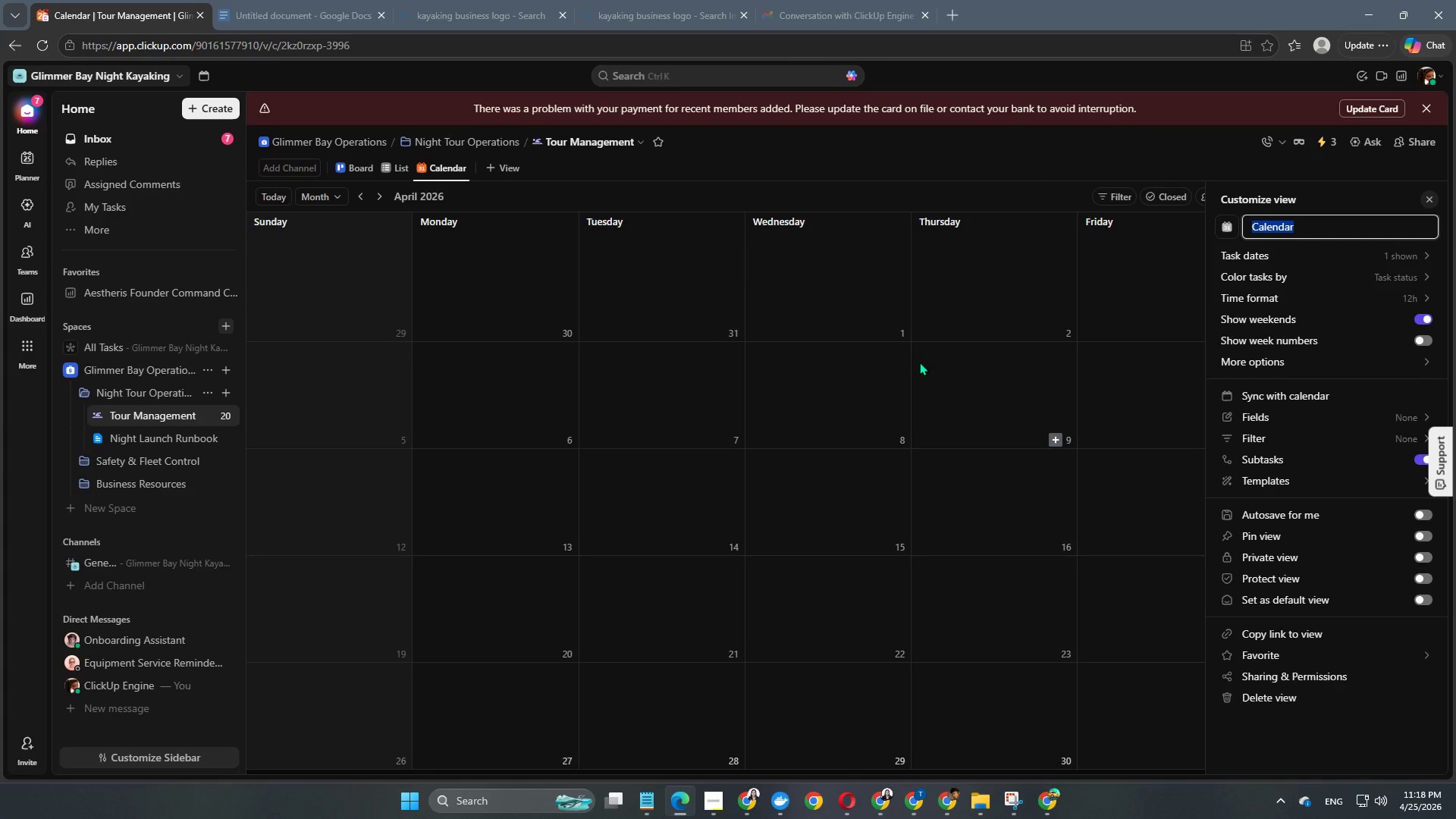 
type(Nightly Schedule)
 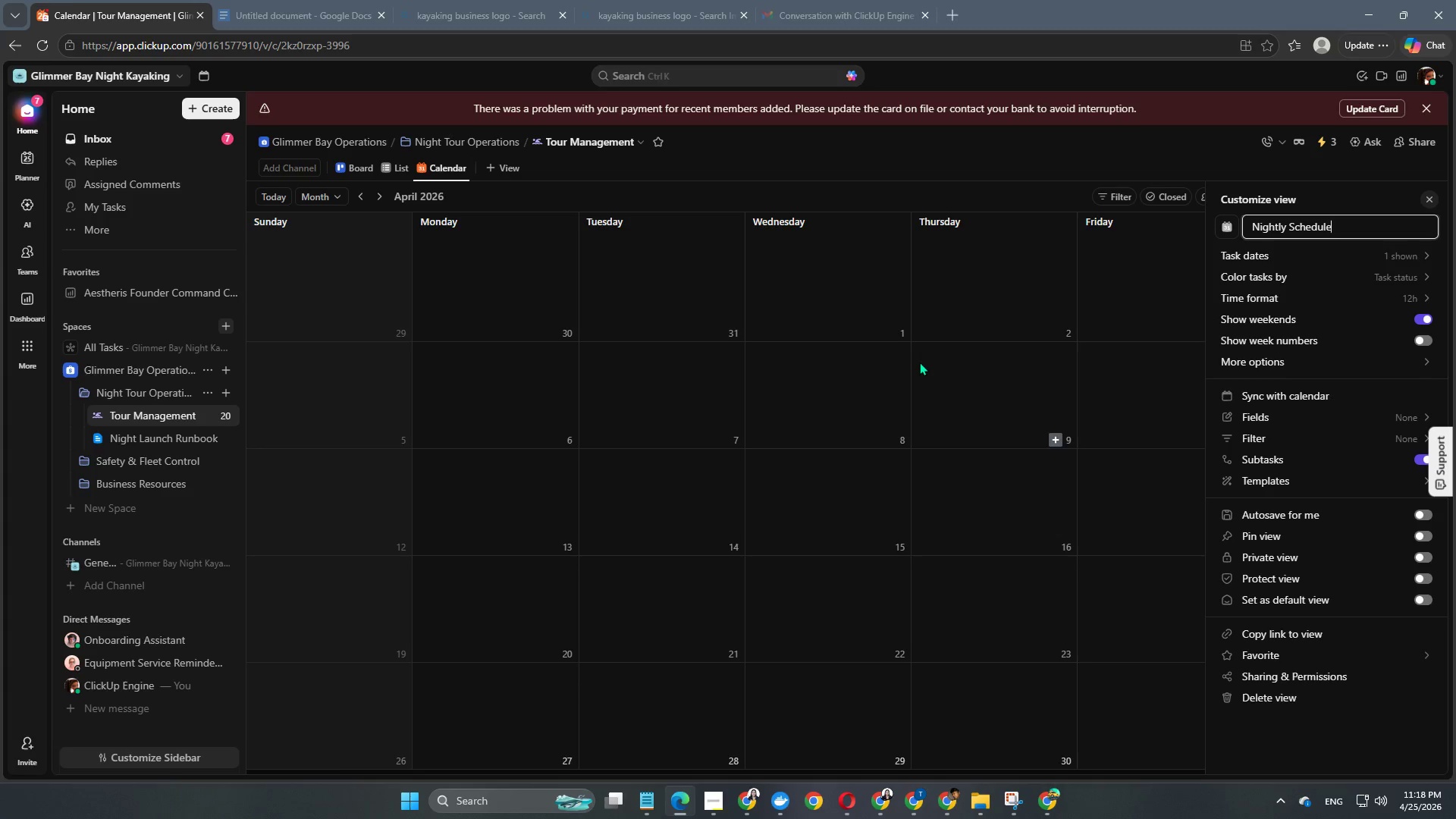 
key(Enter)
 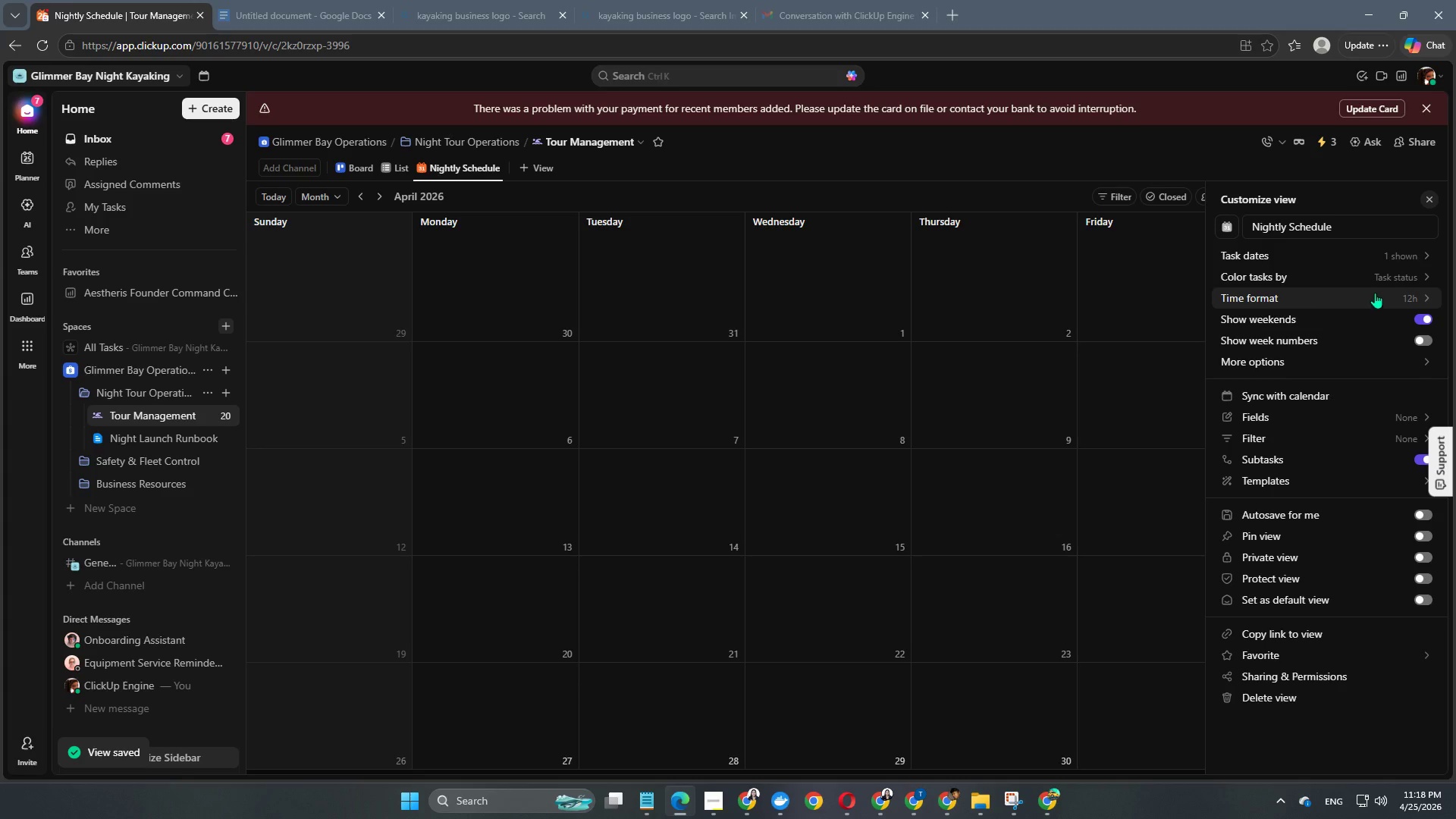 
left_click([1382, 262])
 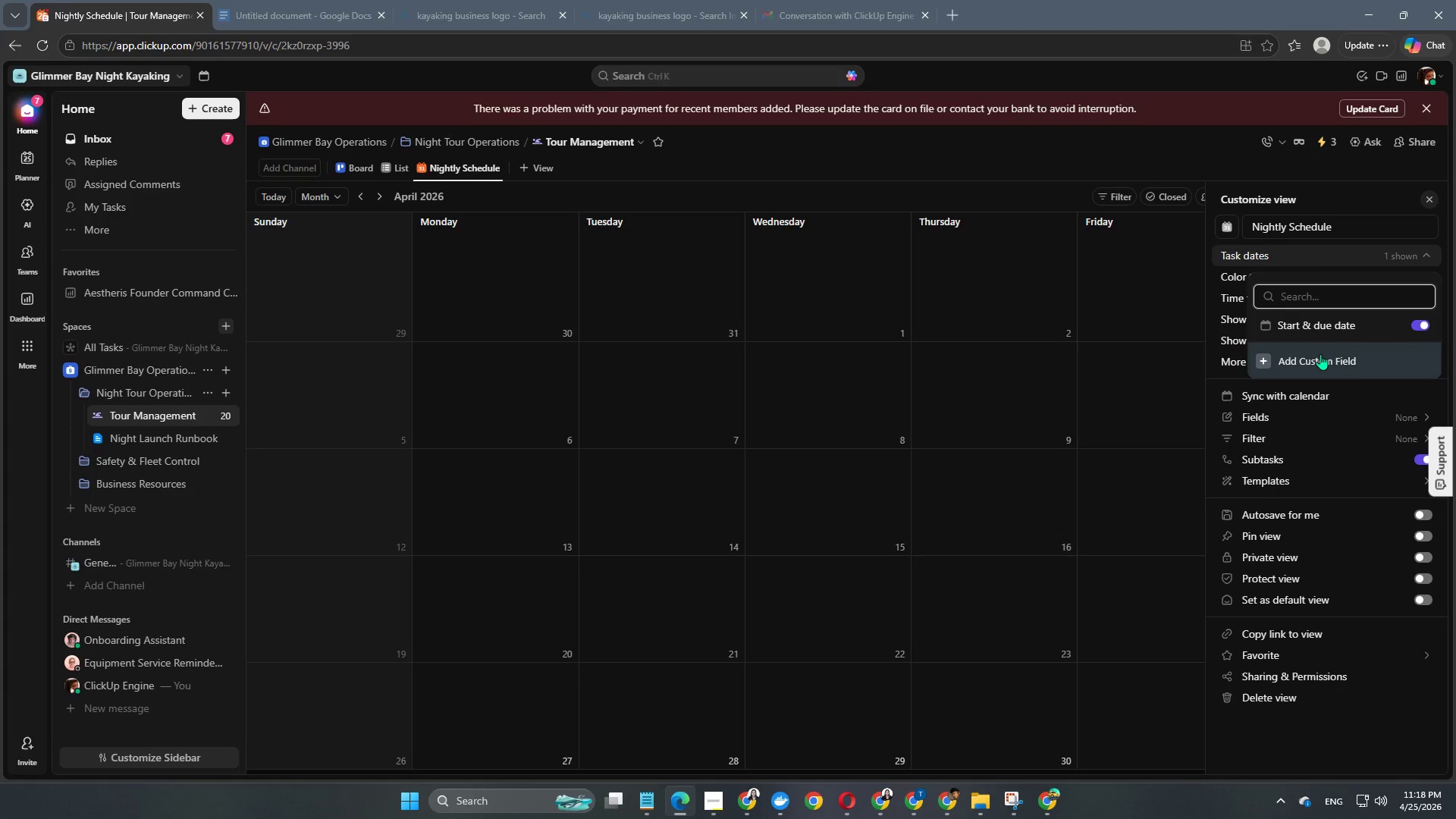 
wait(6.28)
 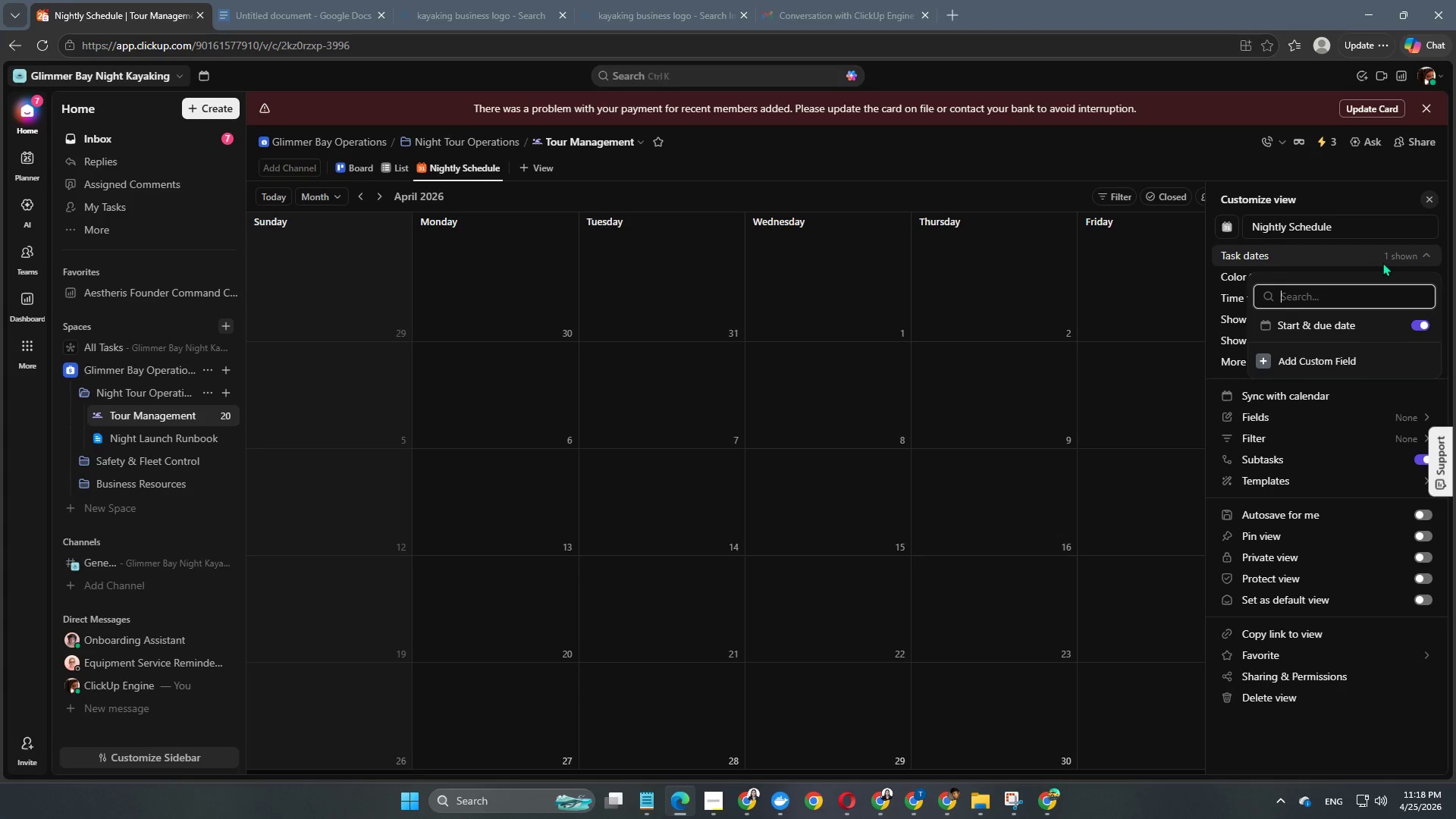 
left_click([1421, 325])
 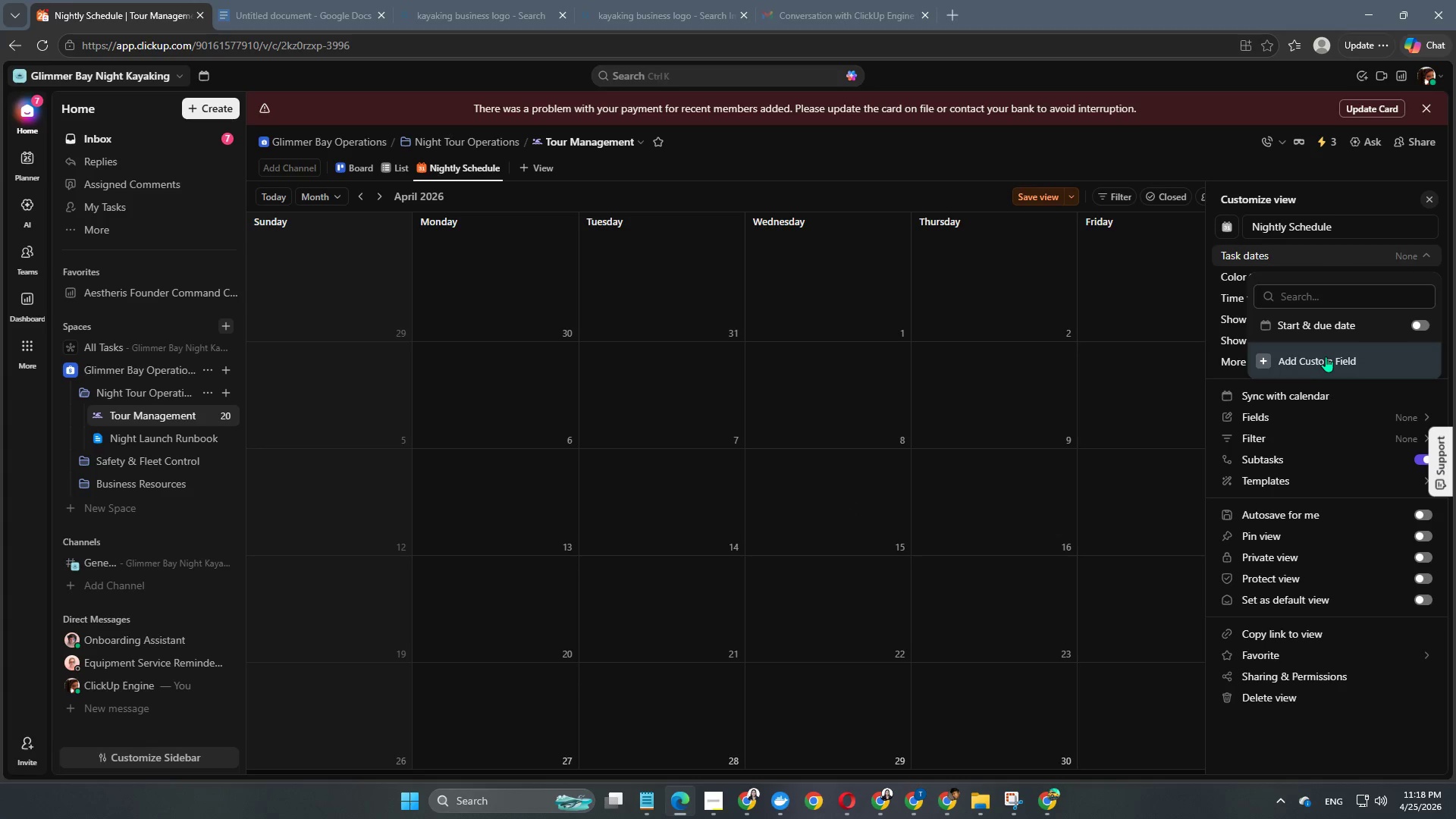 
left_click([1311, 361])
 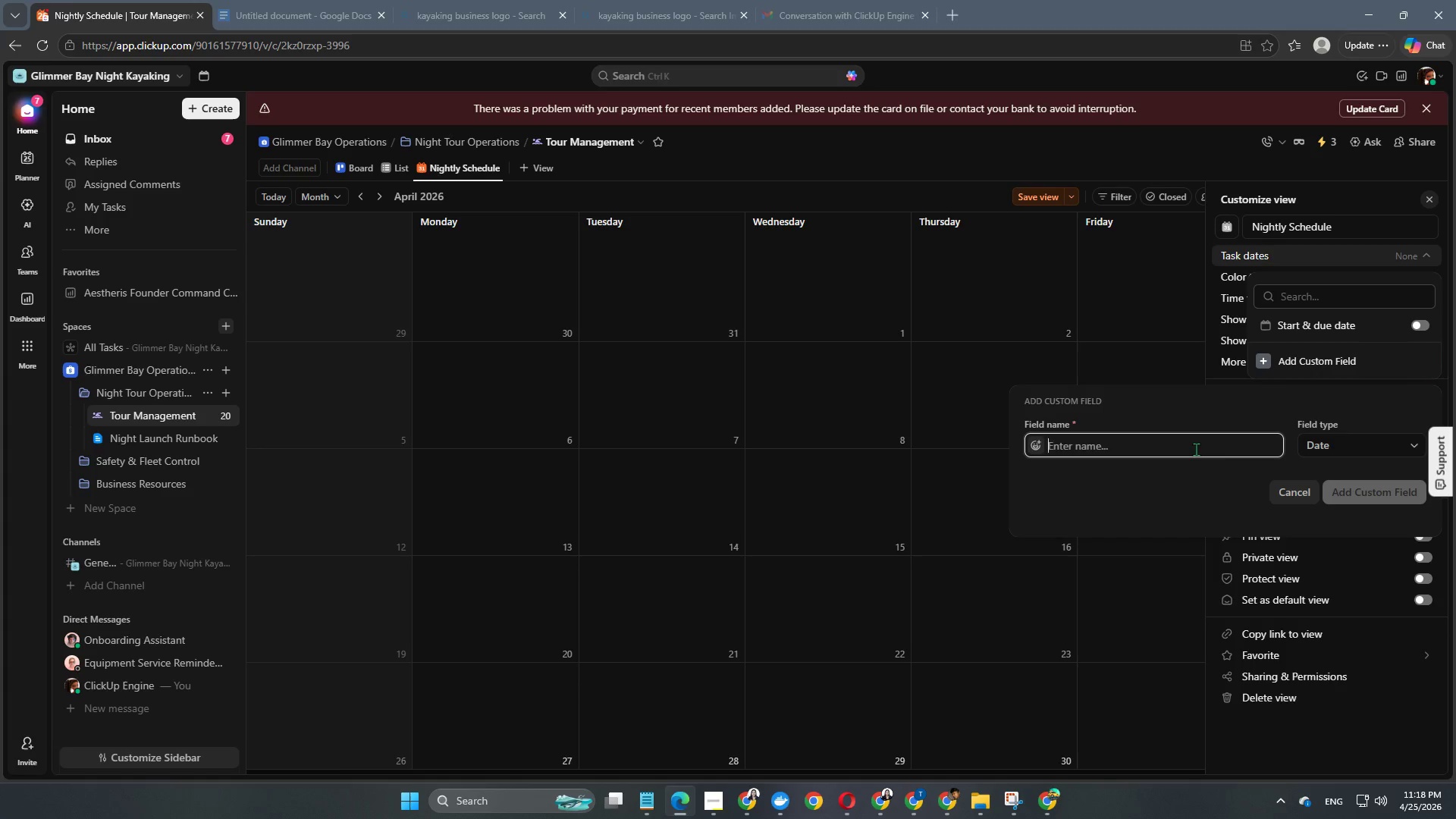 
left_click([1101, 448])
 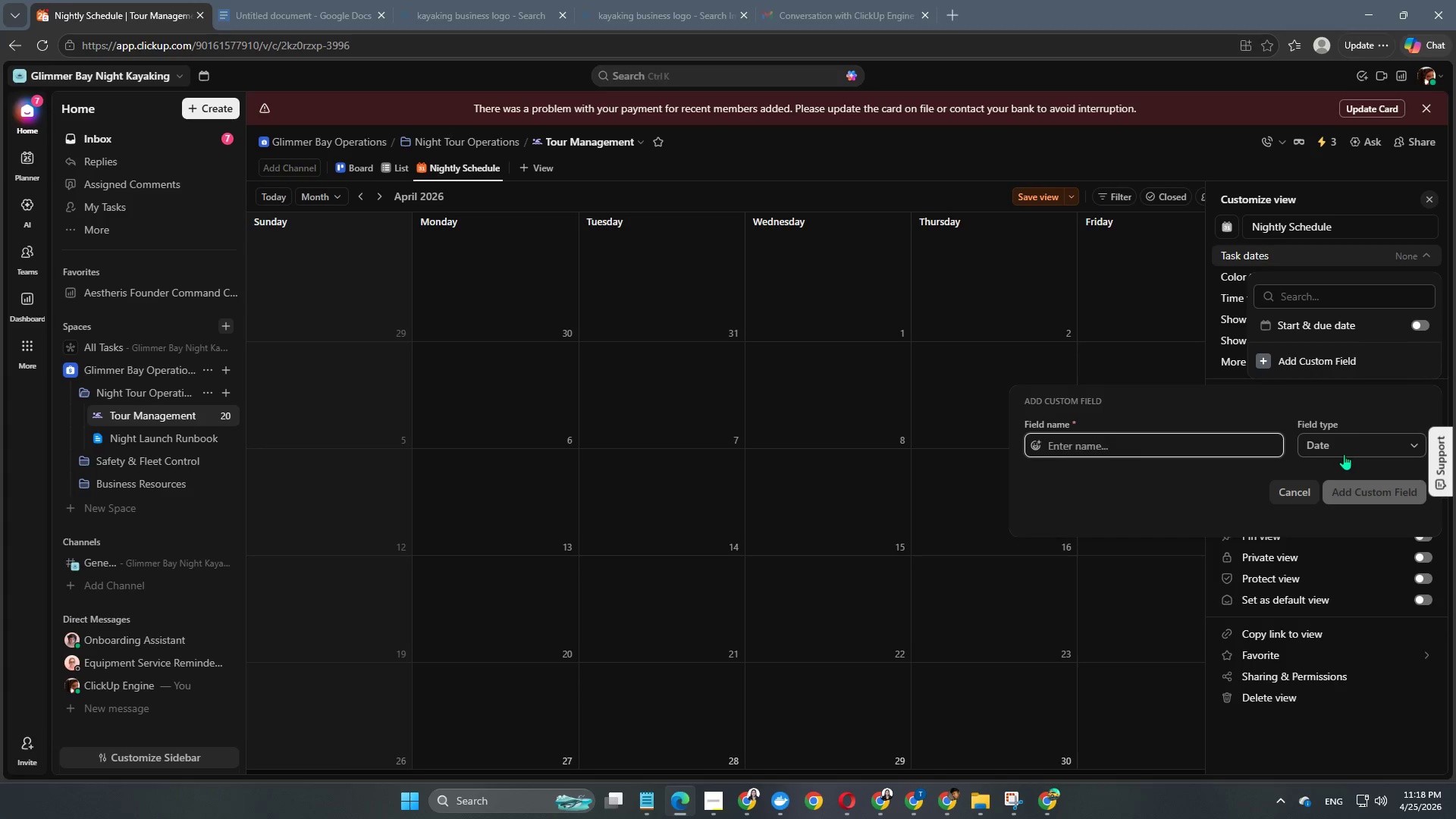 
left_click([1331, 447])
 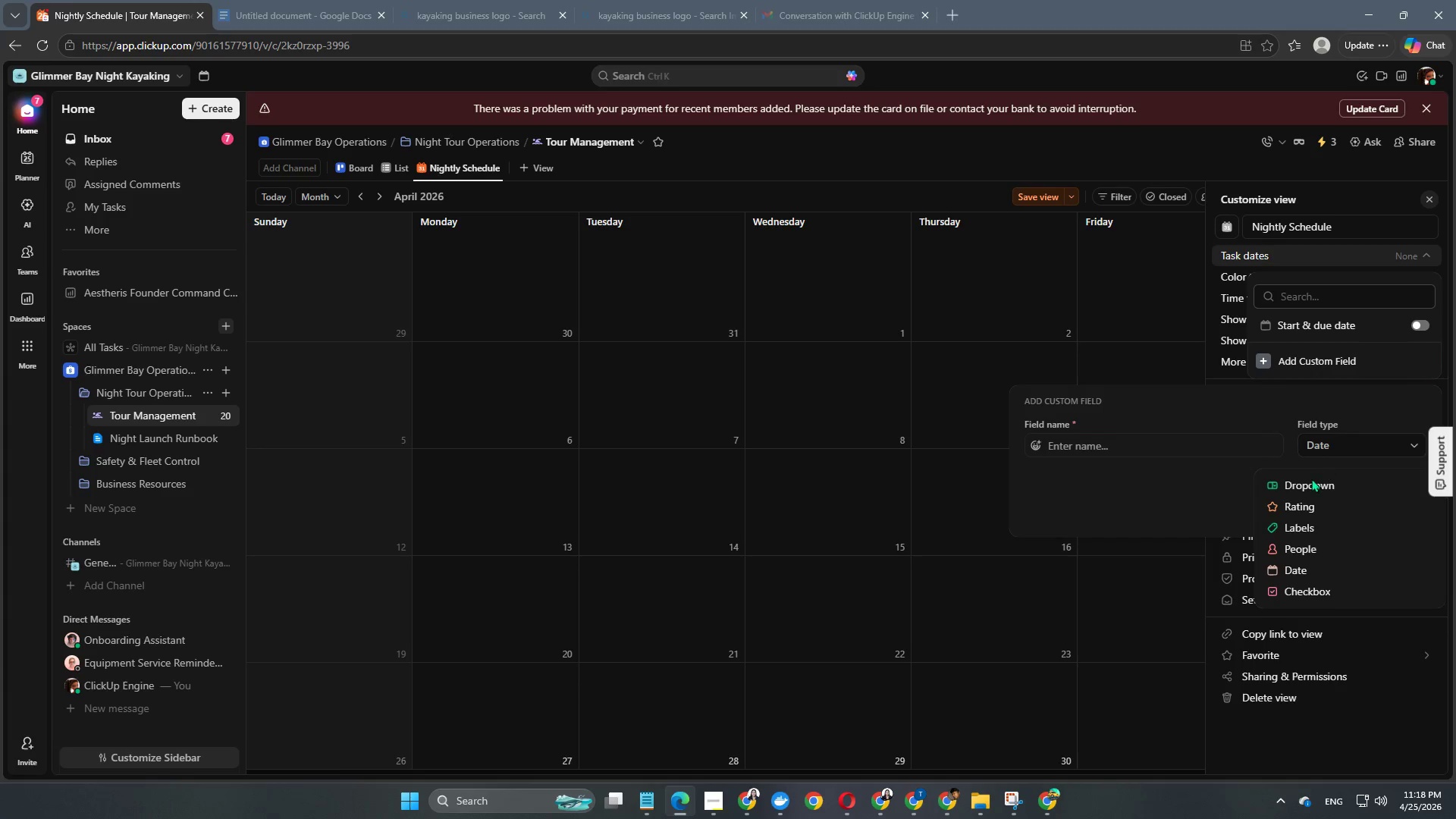 
left_click([1190, 485])